 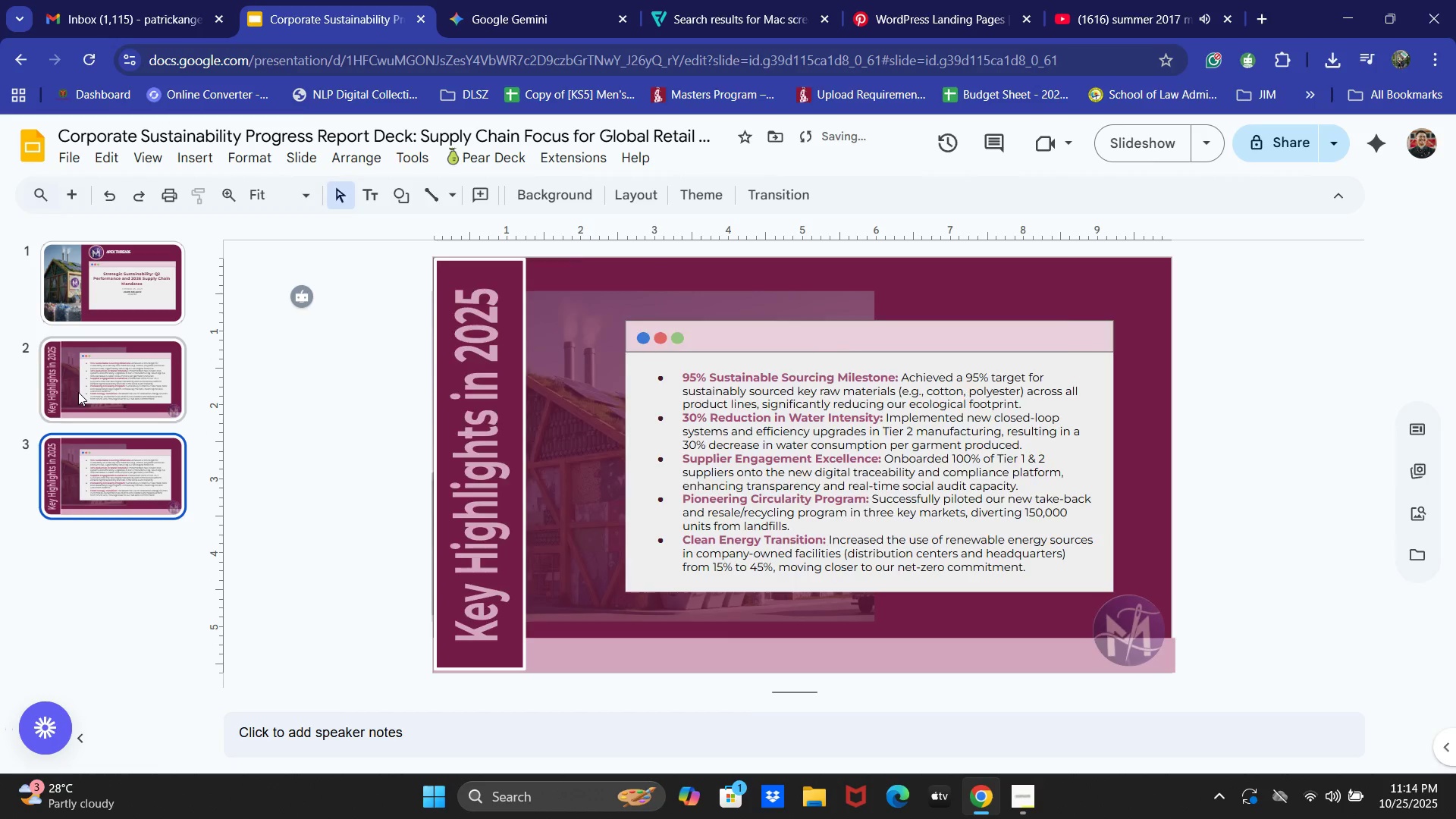 
key(Alt+Tab)
 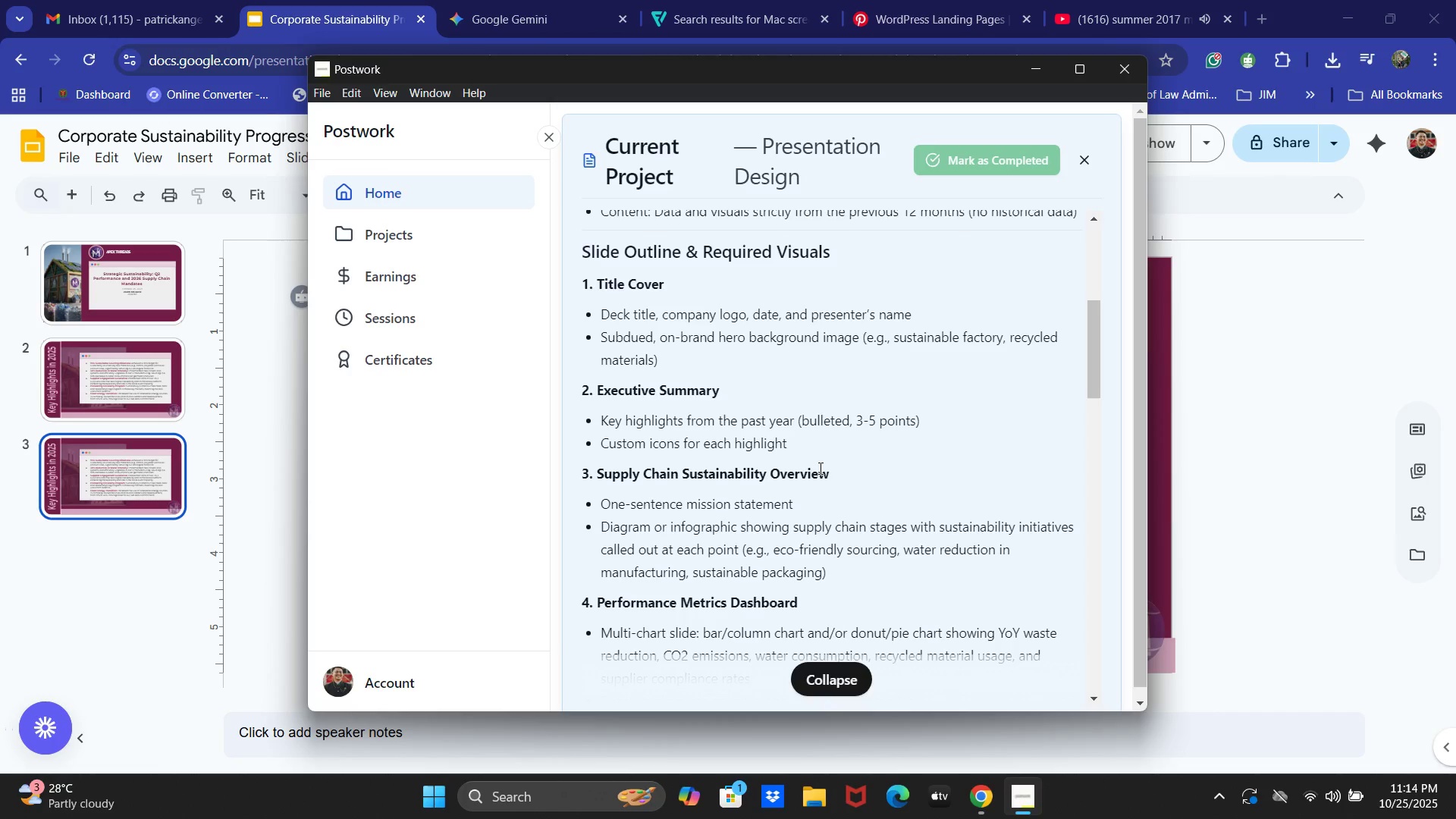 
key(Alt+AltLeft)
 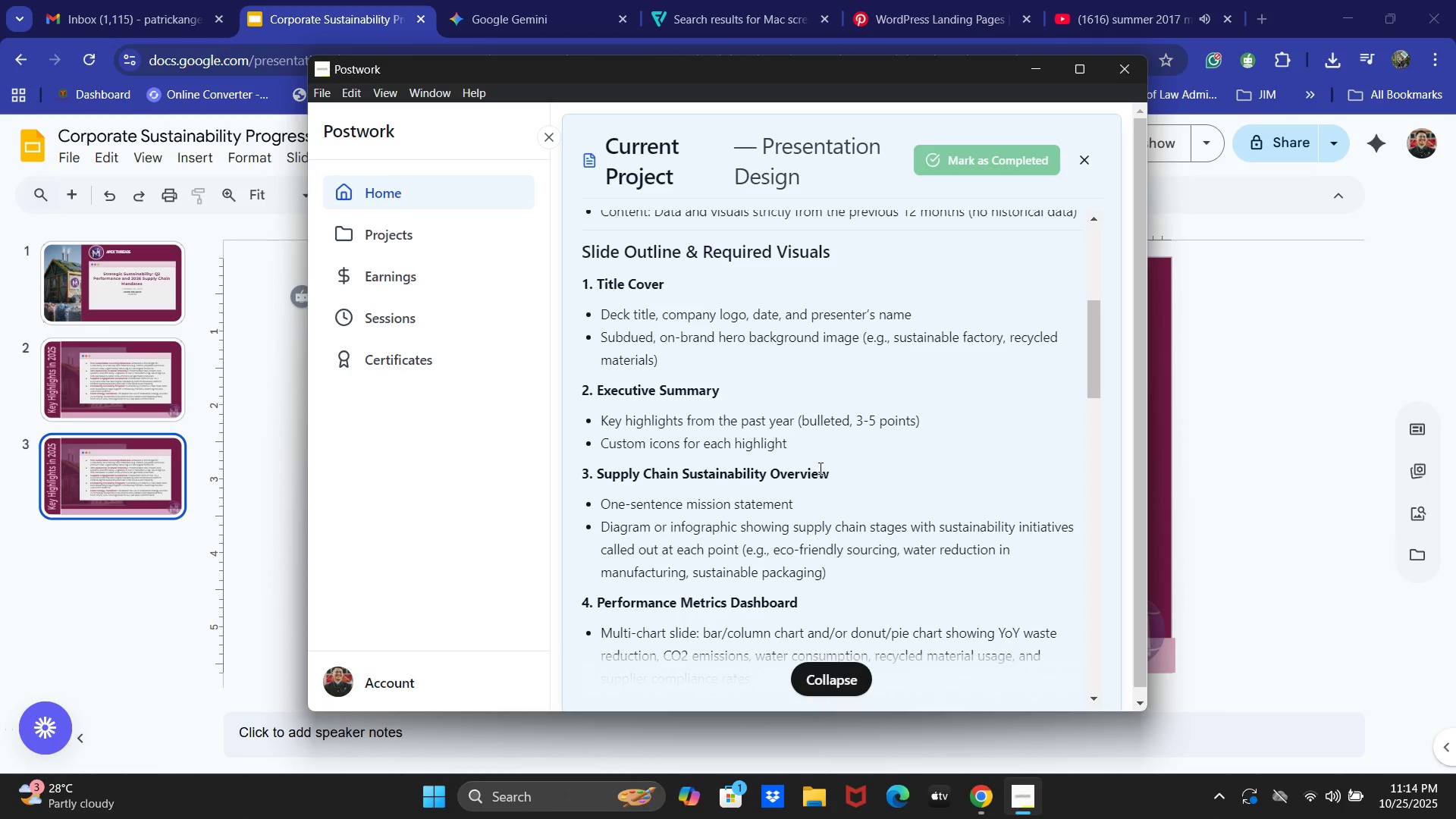 
key(Alt+Tab)
 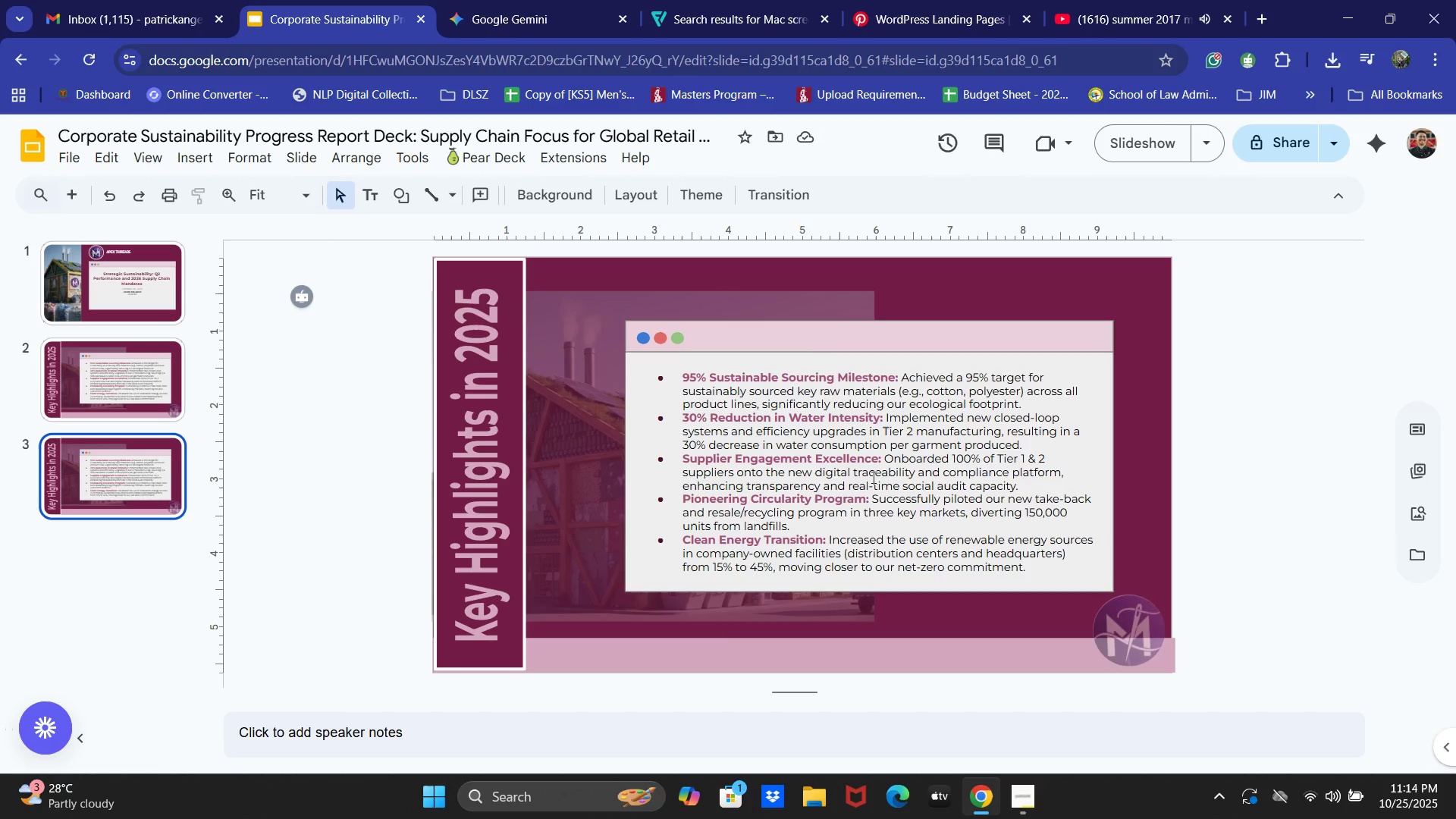 
left_click_drag(start_coordinate=[1031, 566], to_coordinate=[670, 382])
 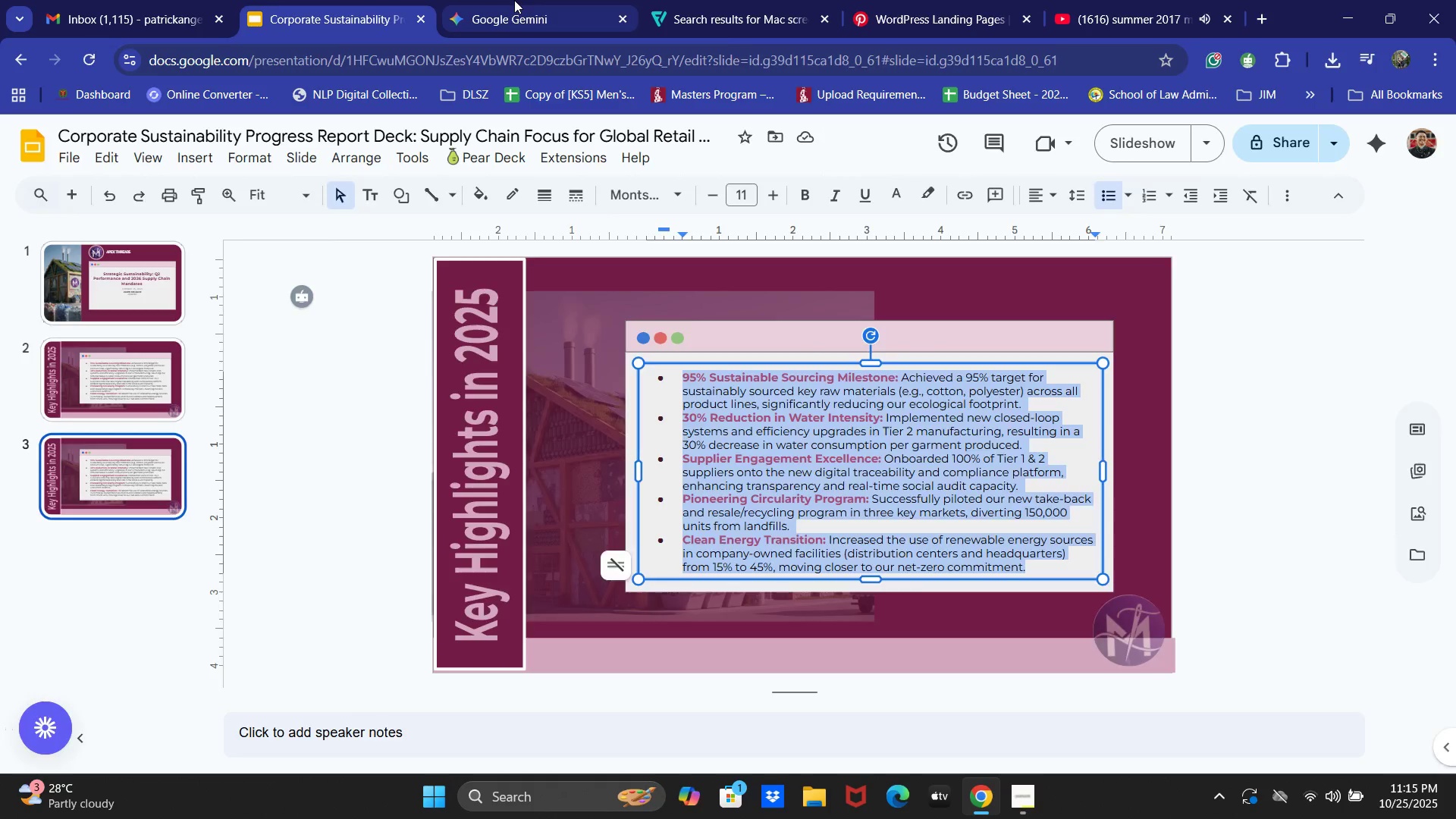 
hold_key(key=ControlLeft, duration=0.49)
 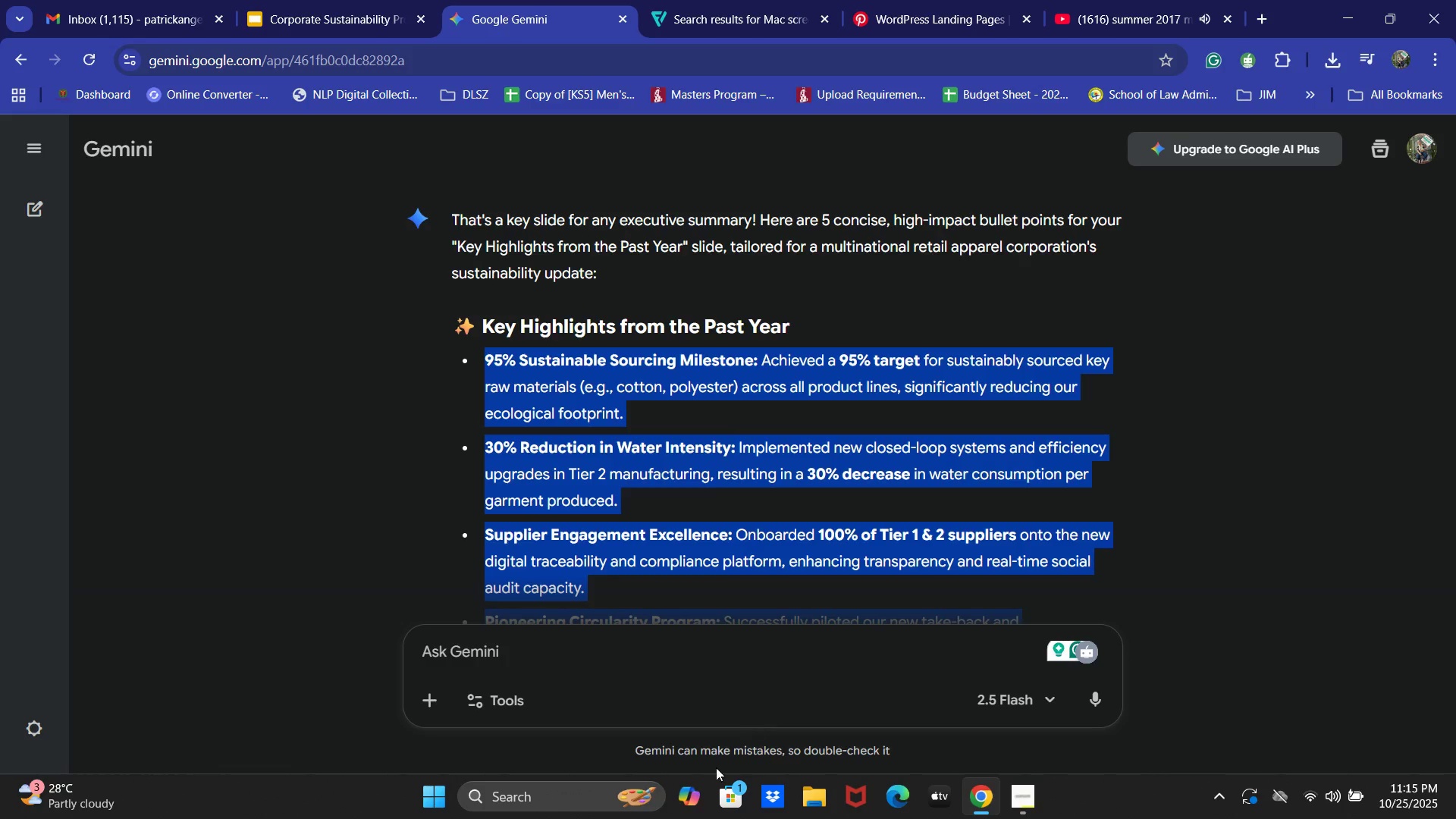 
type(cc)
 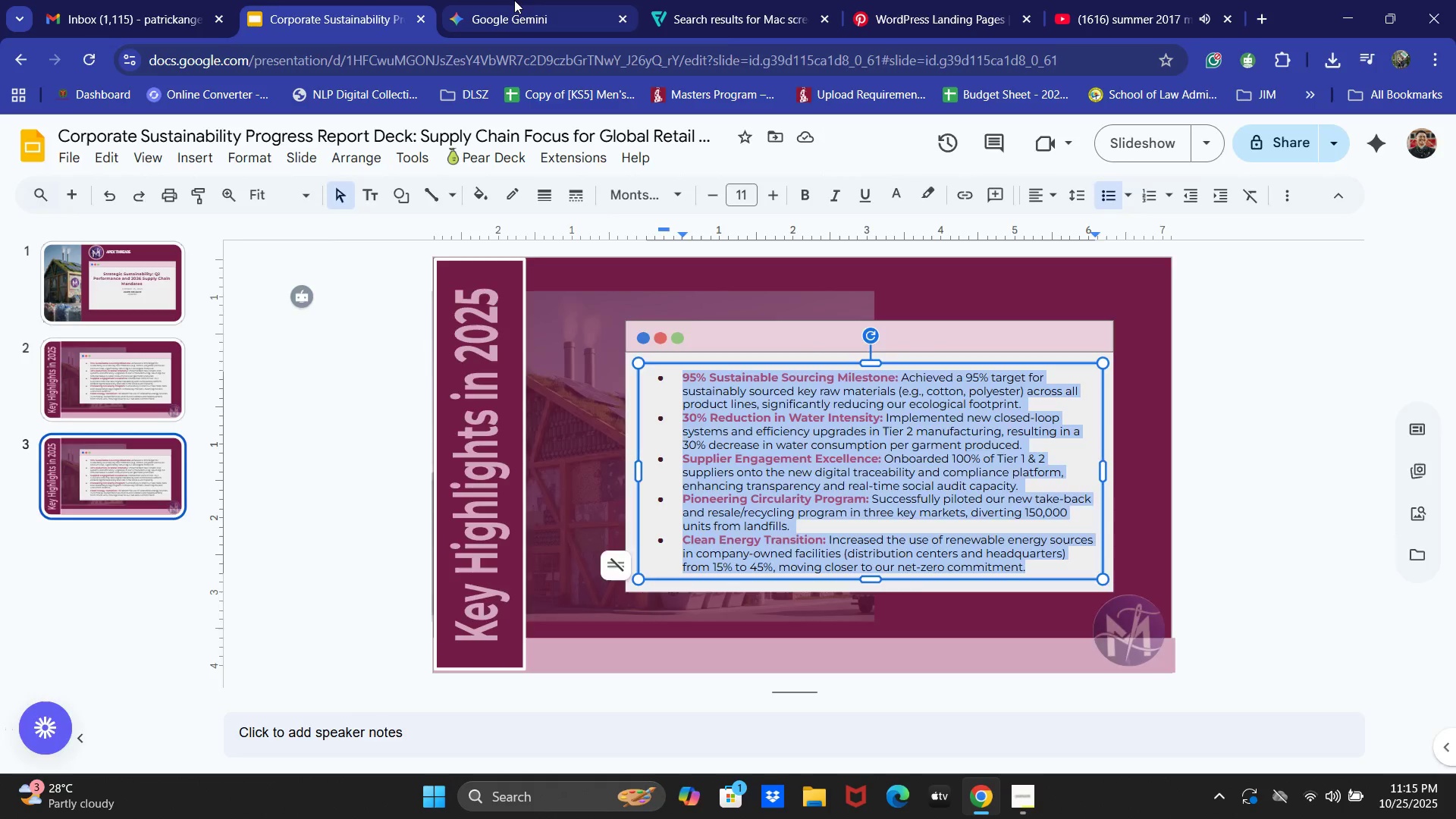 
left_click([514, 0])
 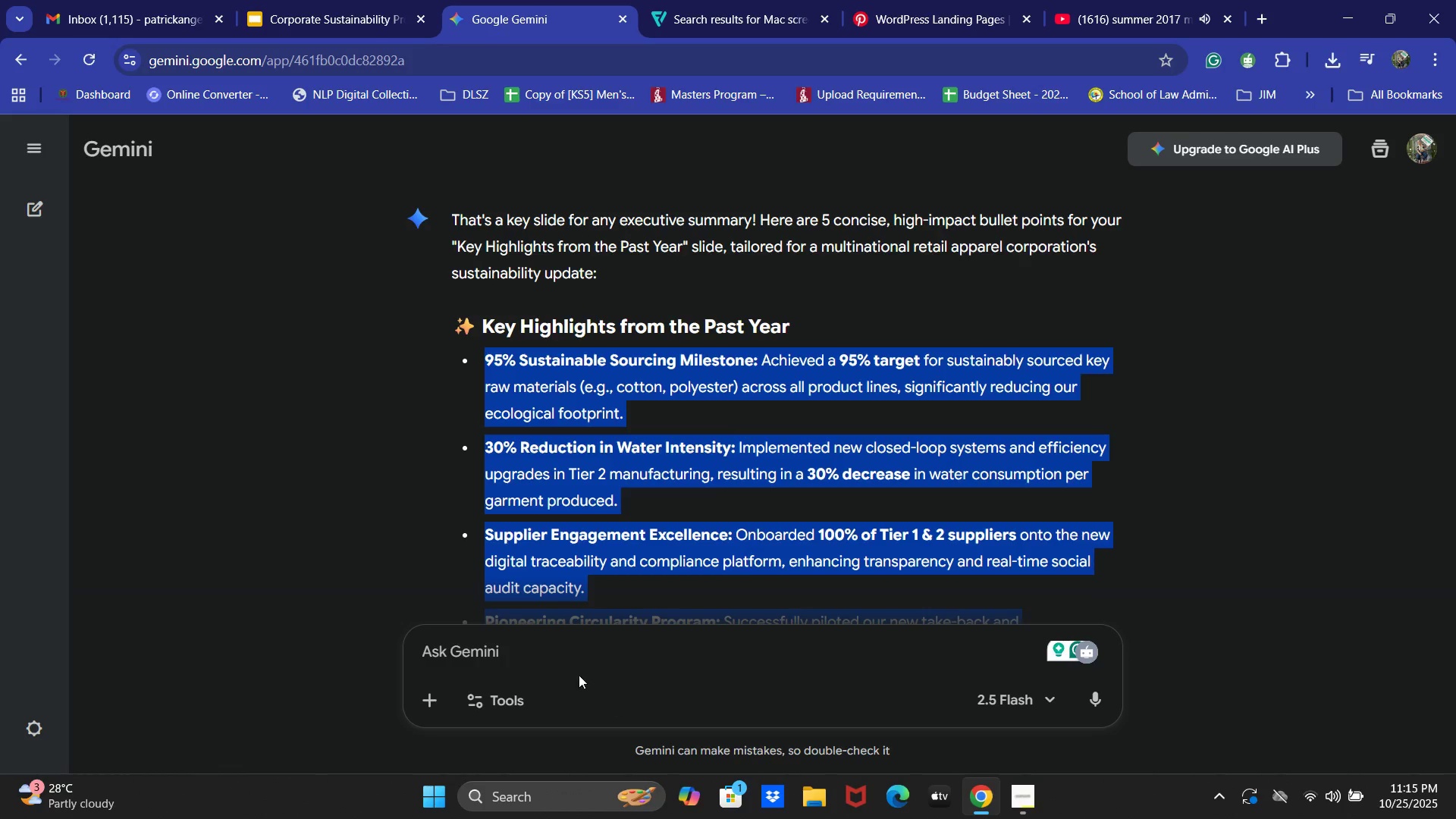 
left_click([547, 654])
 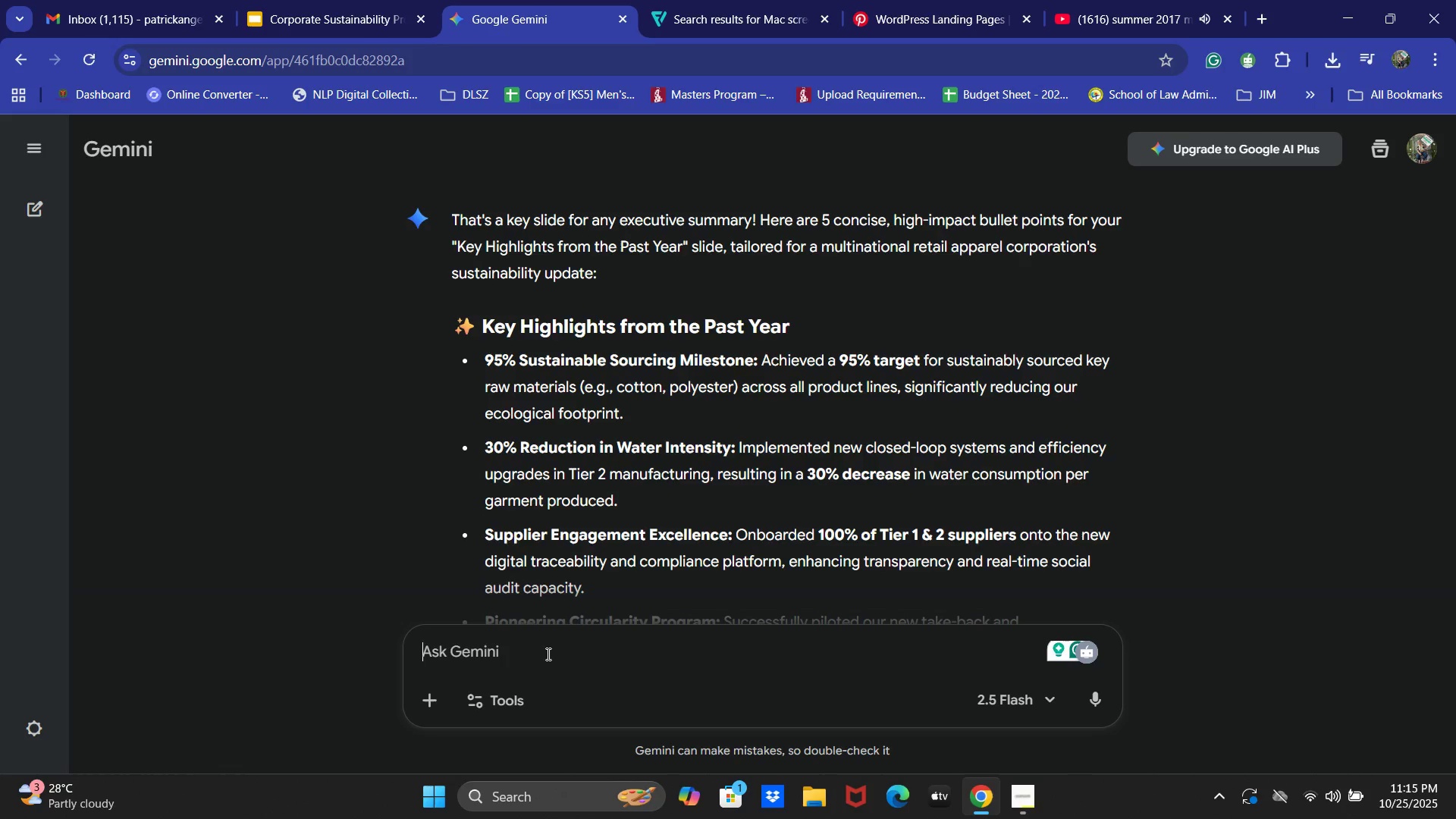 
key(Control+ControlLeft)
 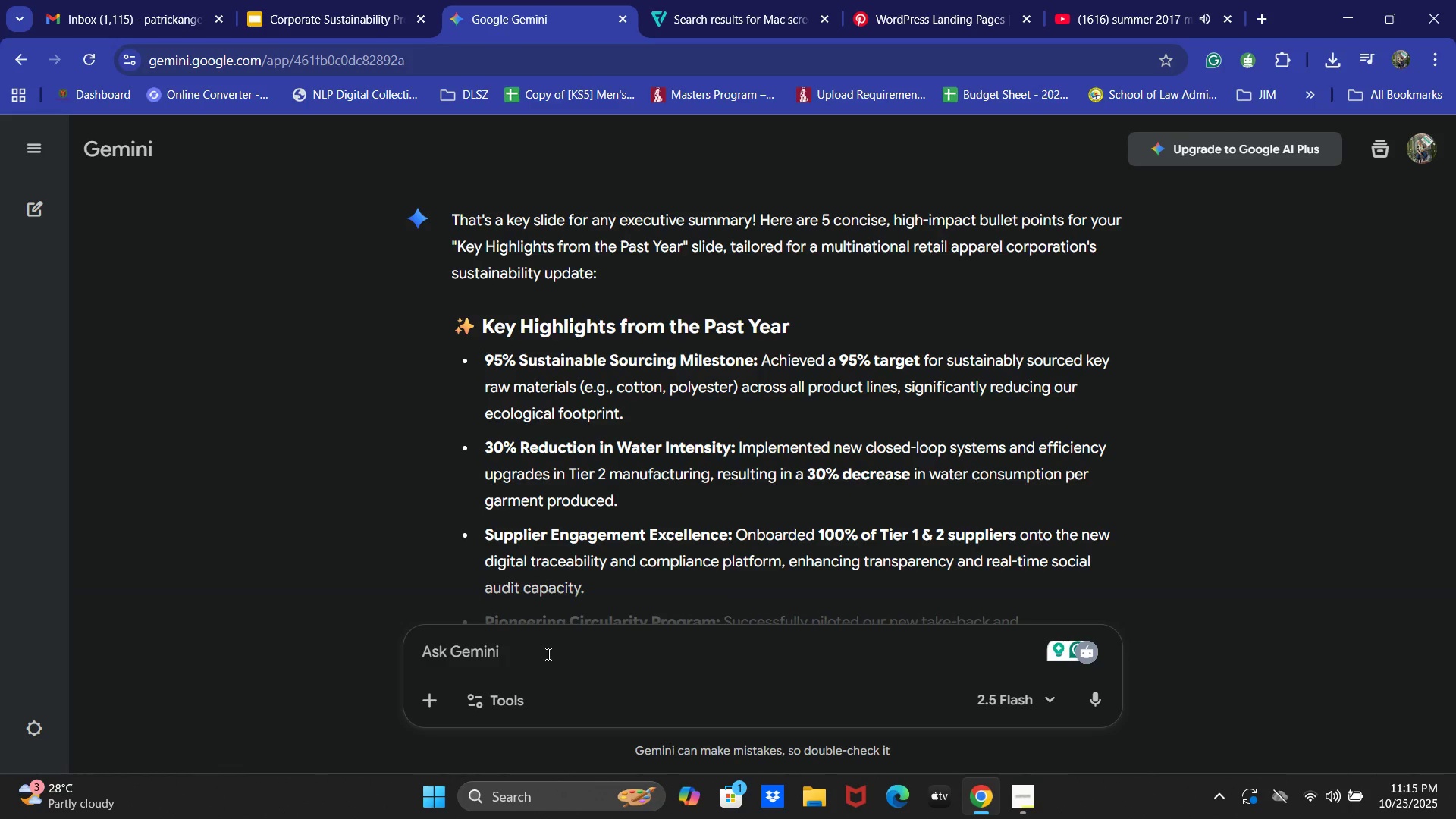 
type(Include icons in each bullet)
 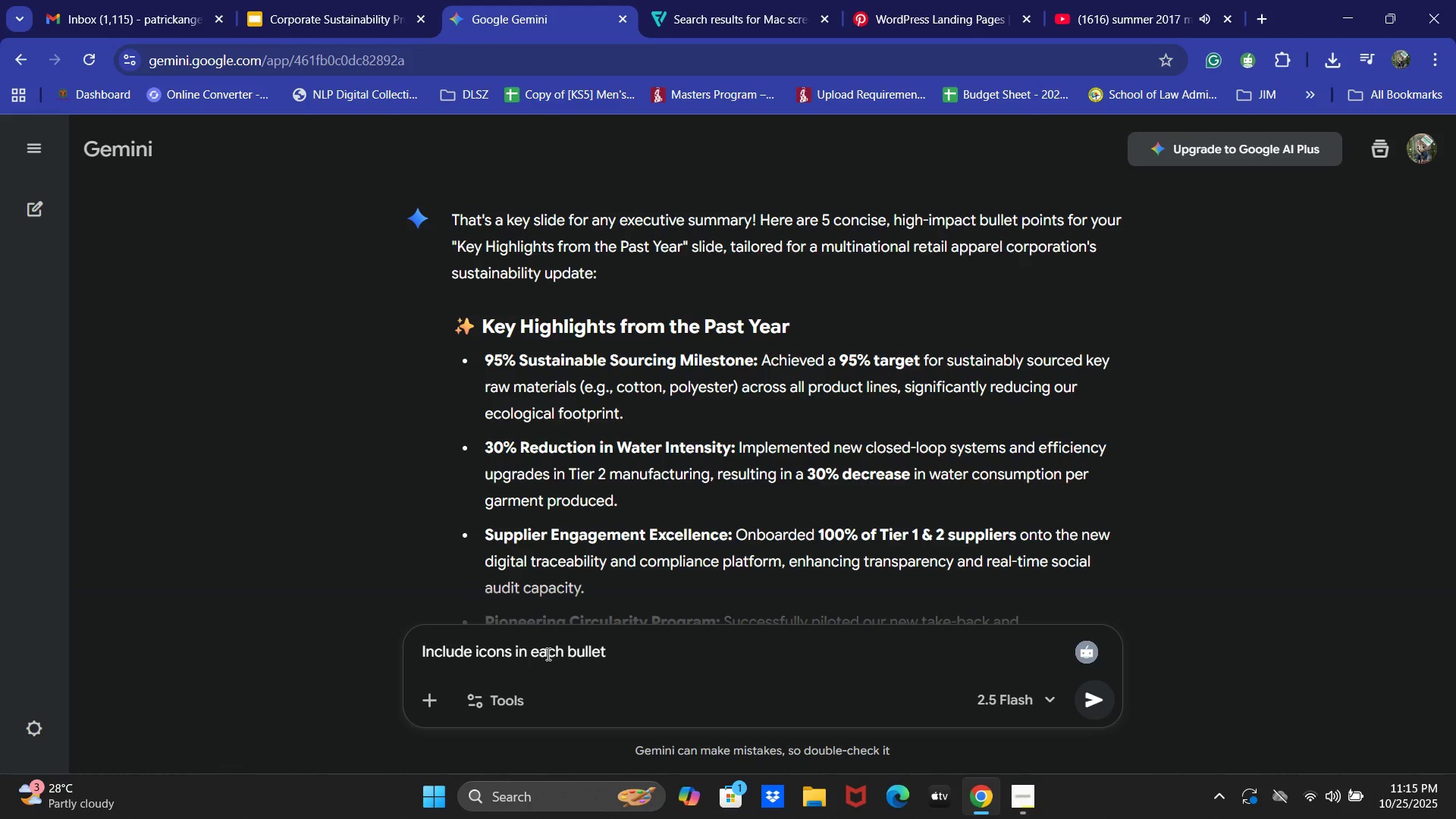 
key(Enter)
 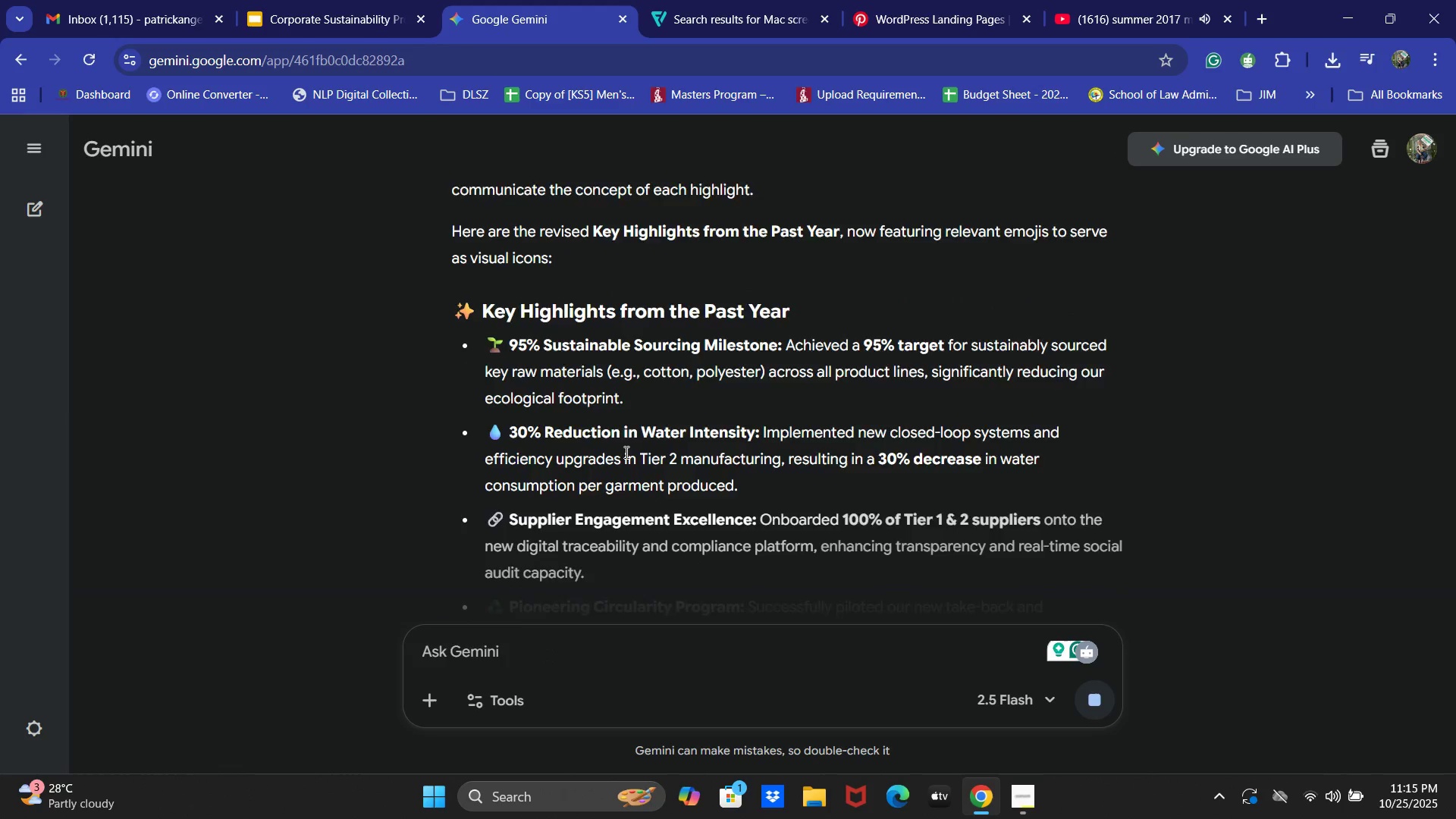 
wait(5.8)
 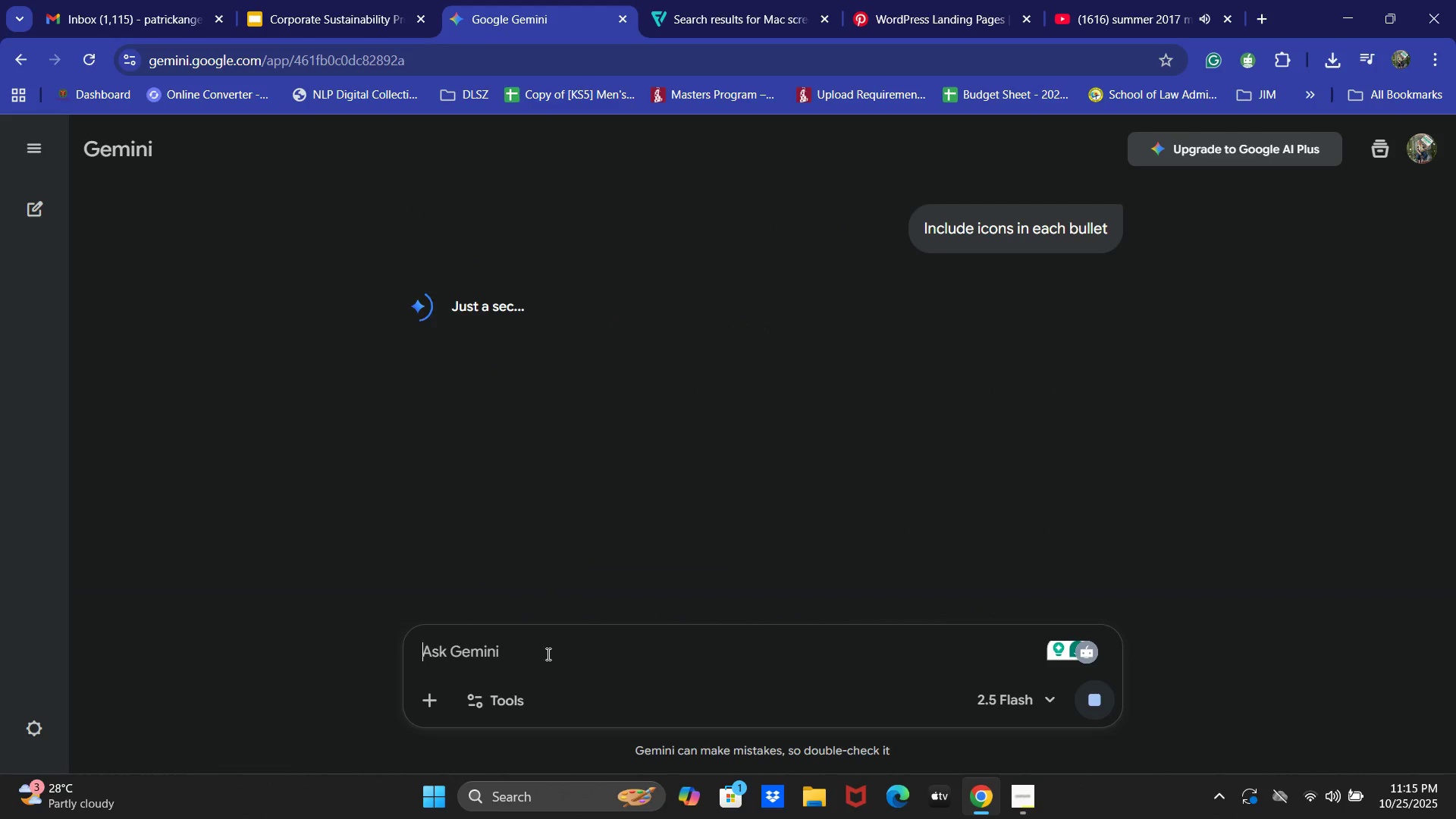 
scroll: coordinate [639, 441], scroll_direction: down, amount: 1.0
 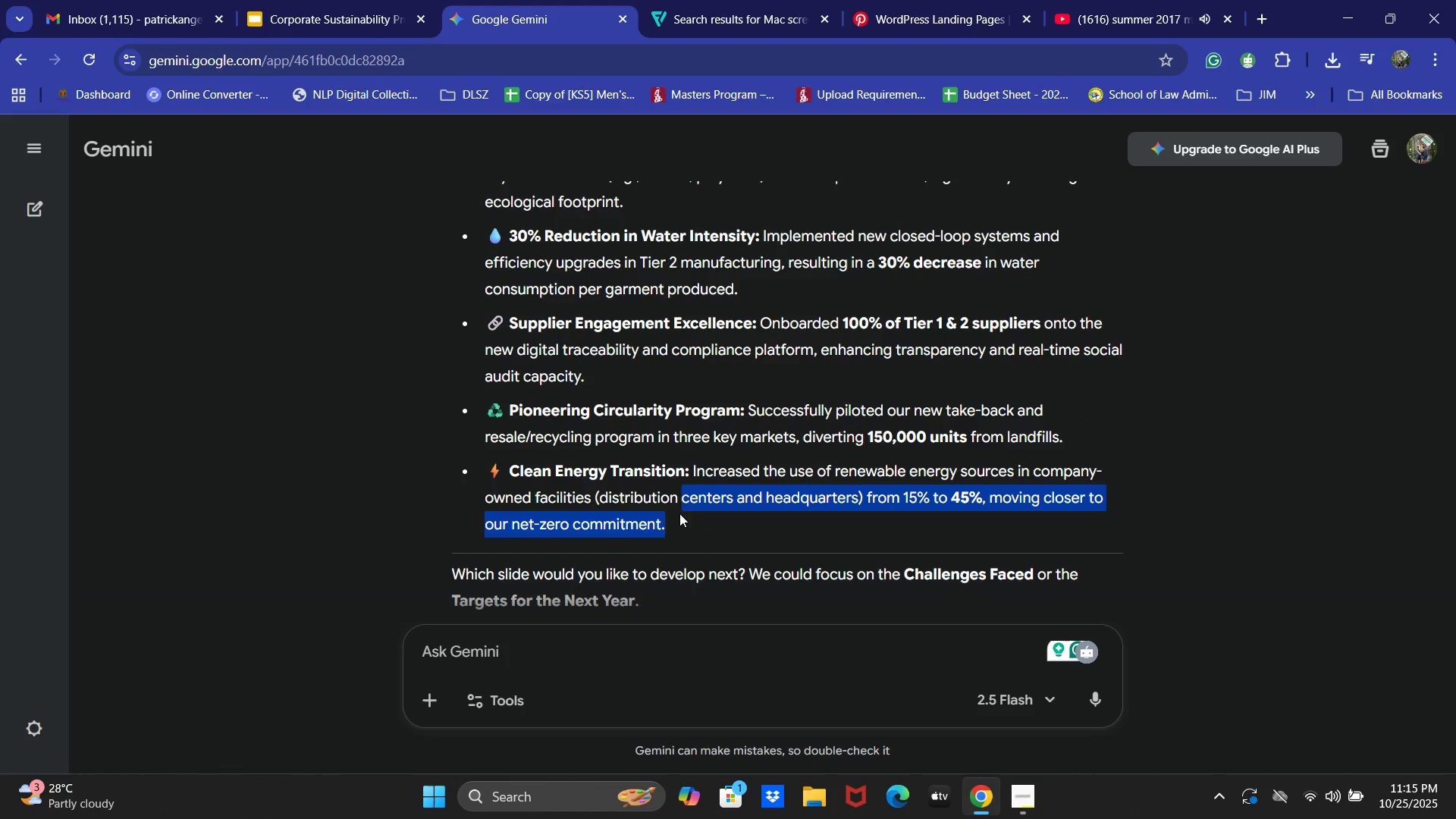 
left_click([679, 529])
 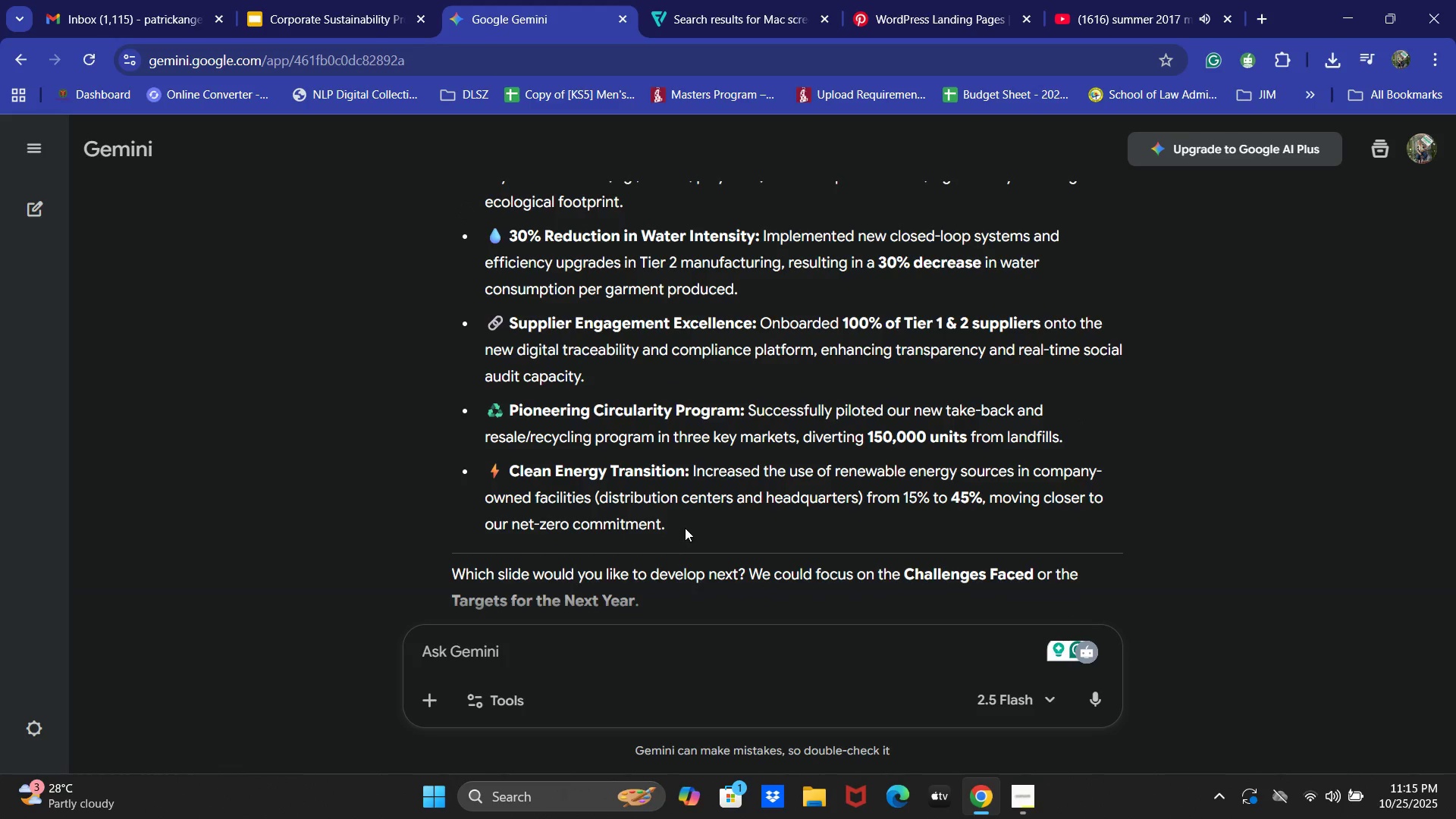 
left_click_drag(start_coordinate=[685, 529], to_coordinate=[472, 340])
 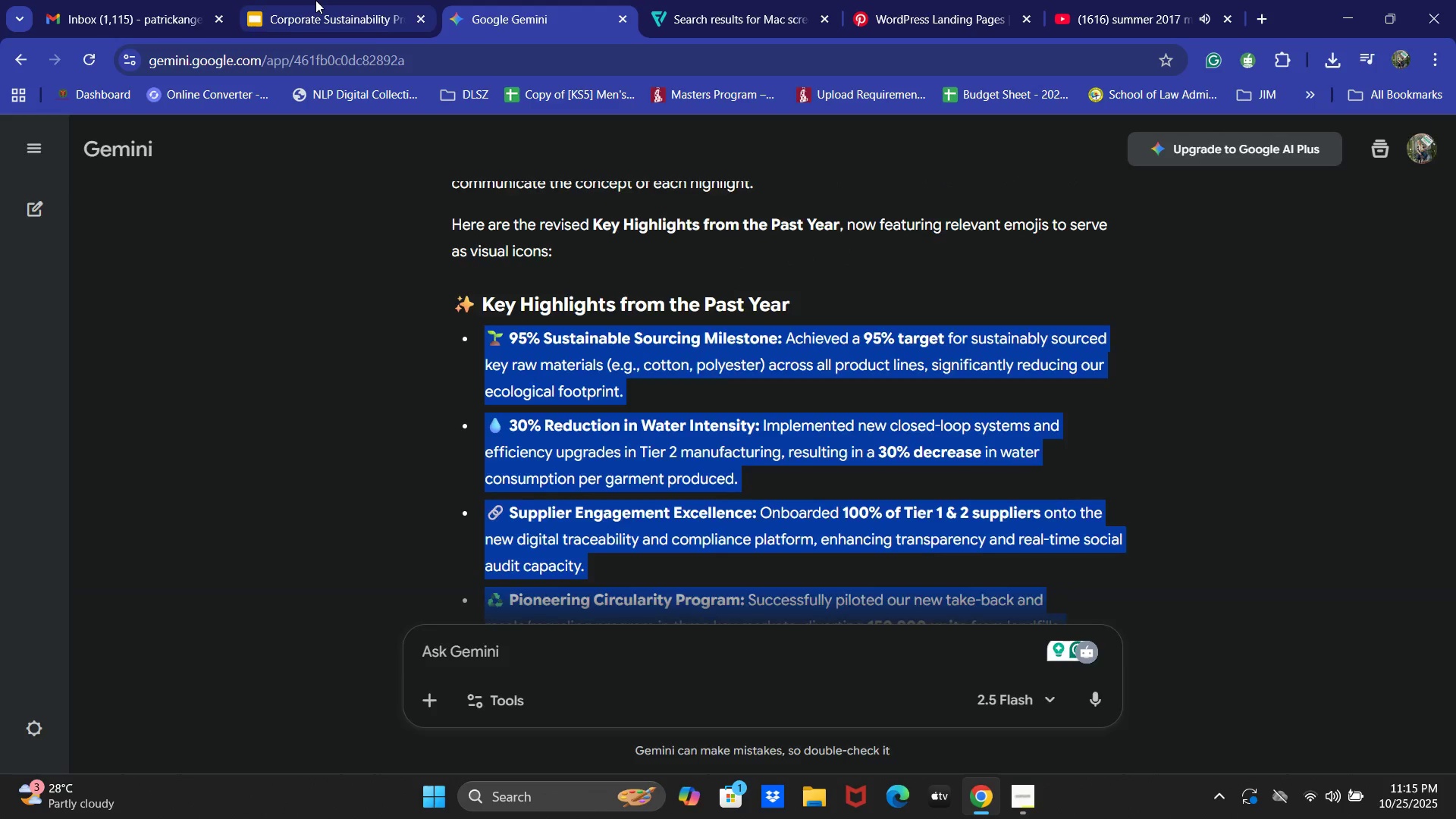 
scroll: coordinate [538, 444], scroll_direction: up, amount: 2.0
 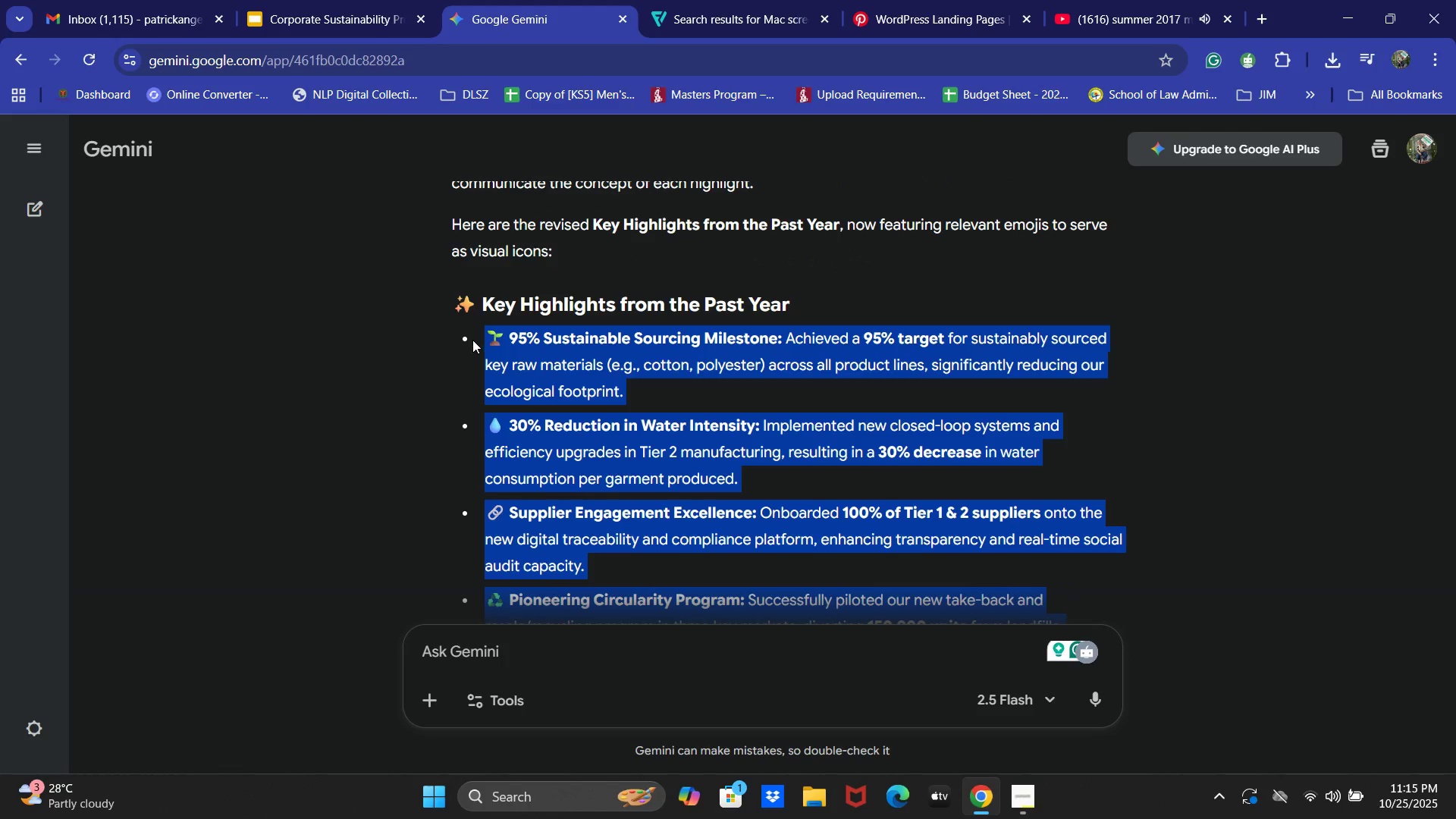 
key(Control+C)
 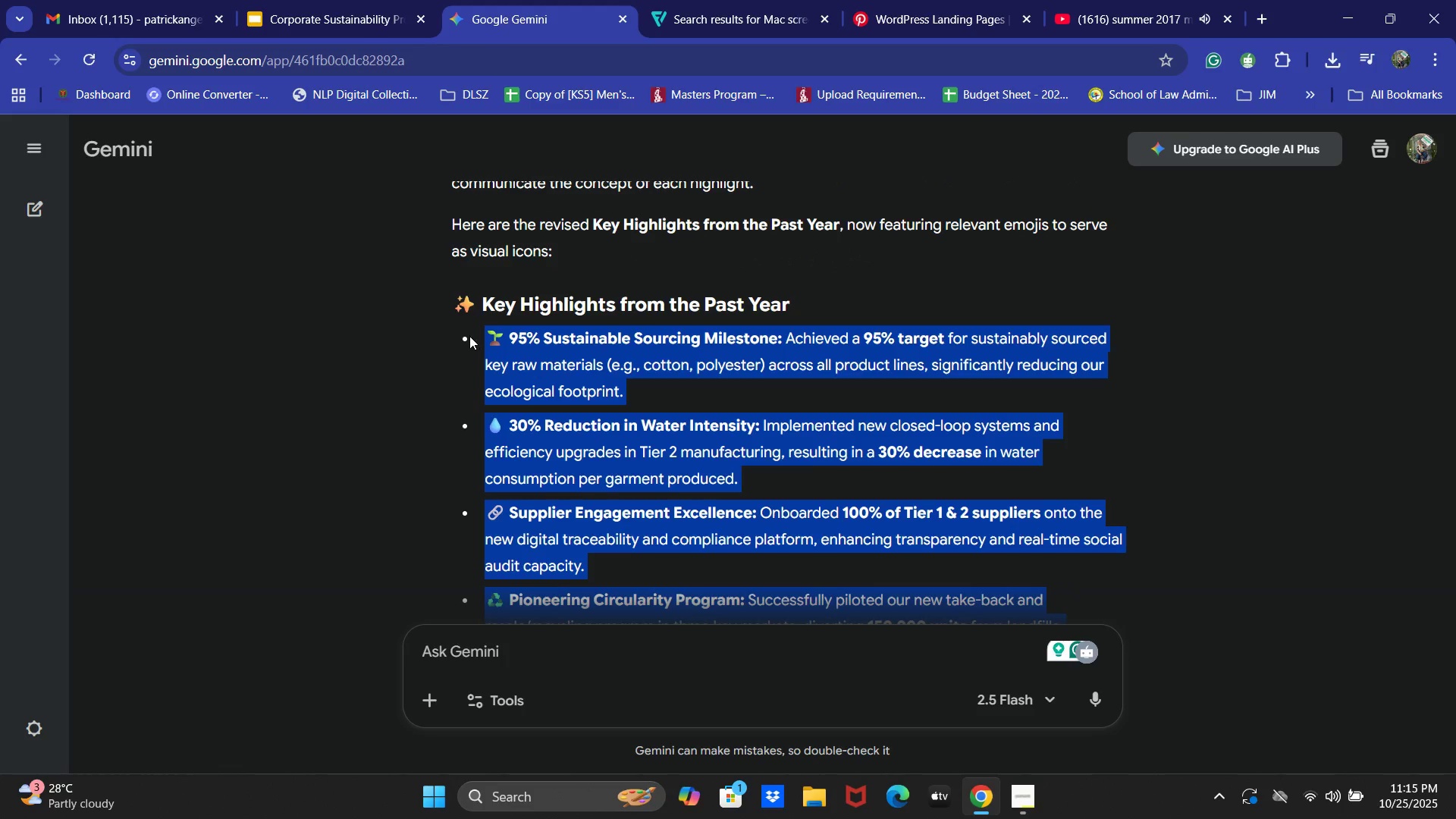 
key(Control+C)
 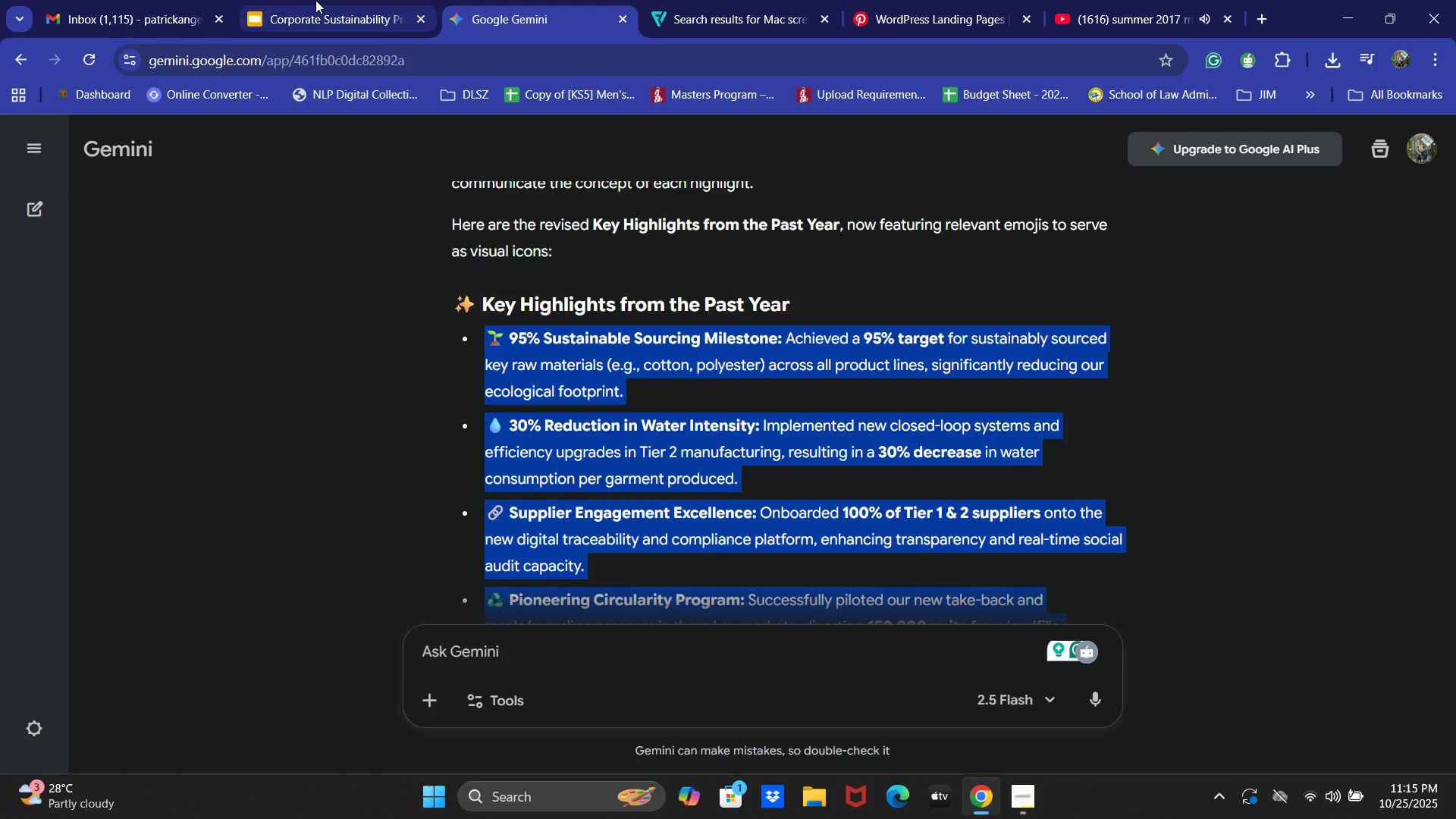 
left_click([315, 0])
 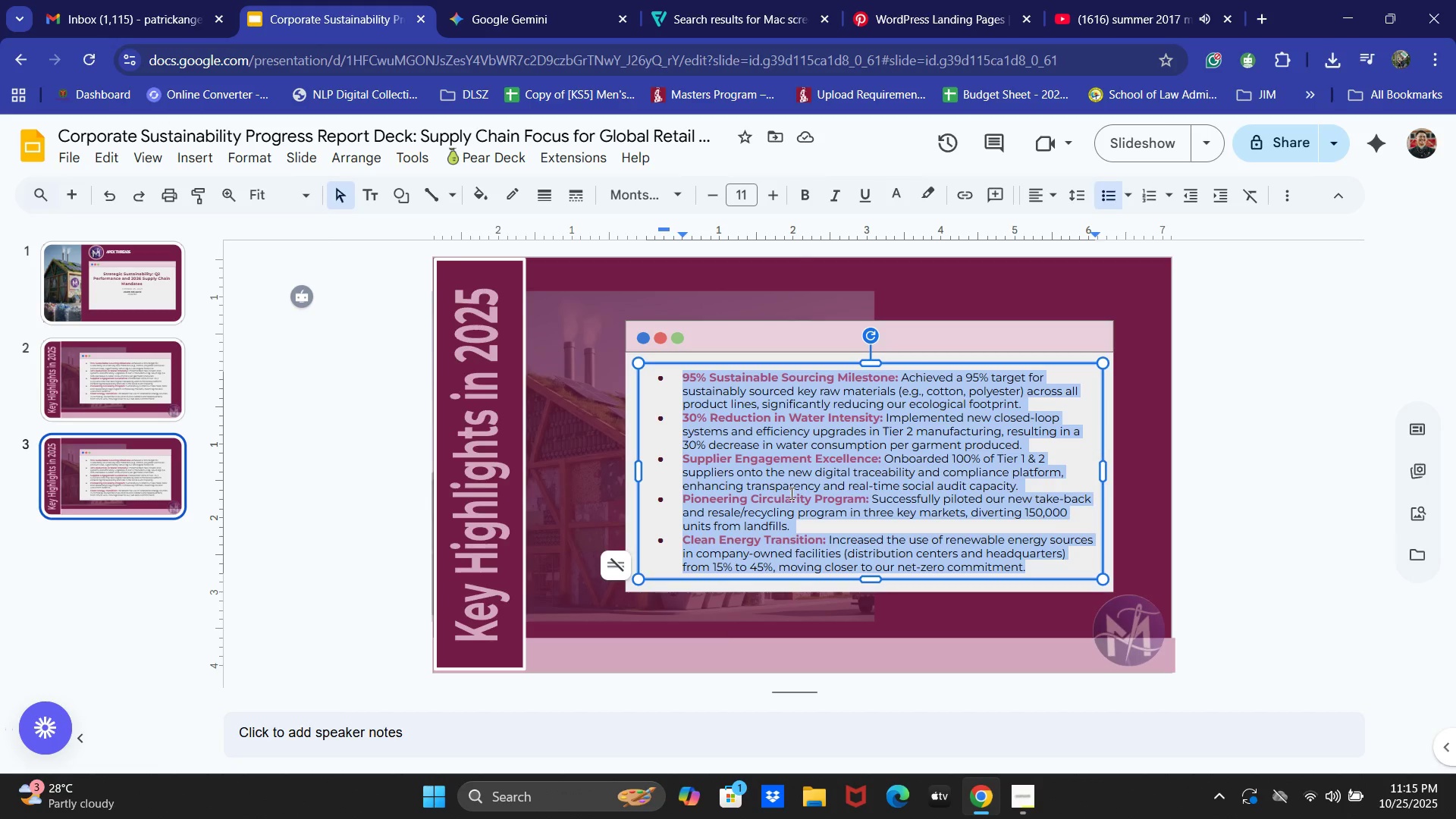 
key(Backspace)
 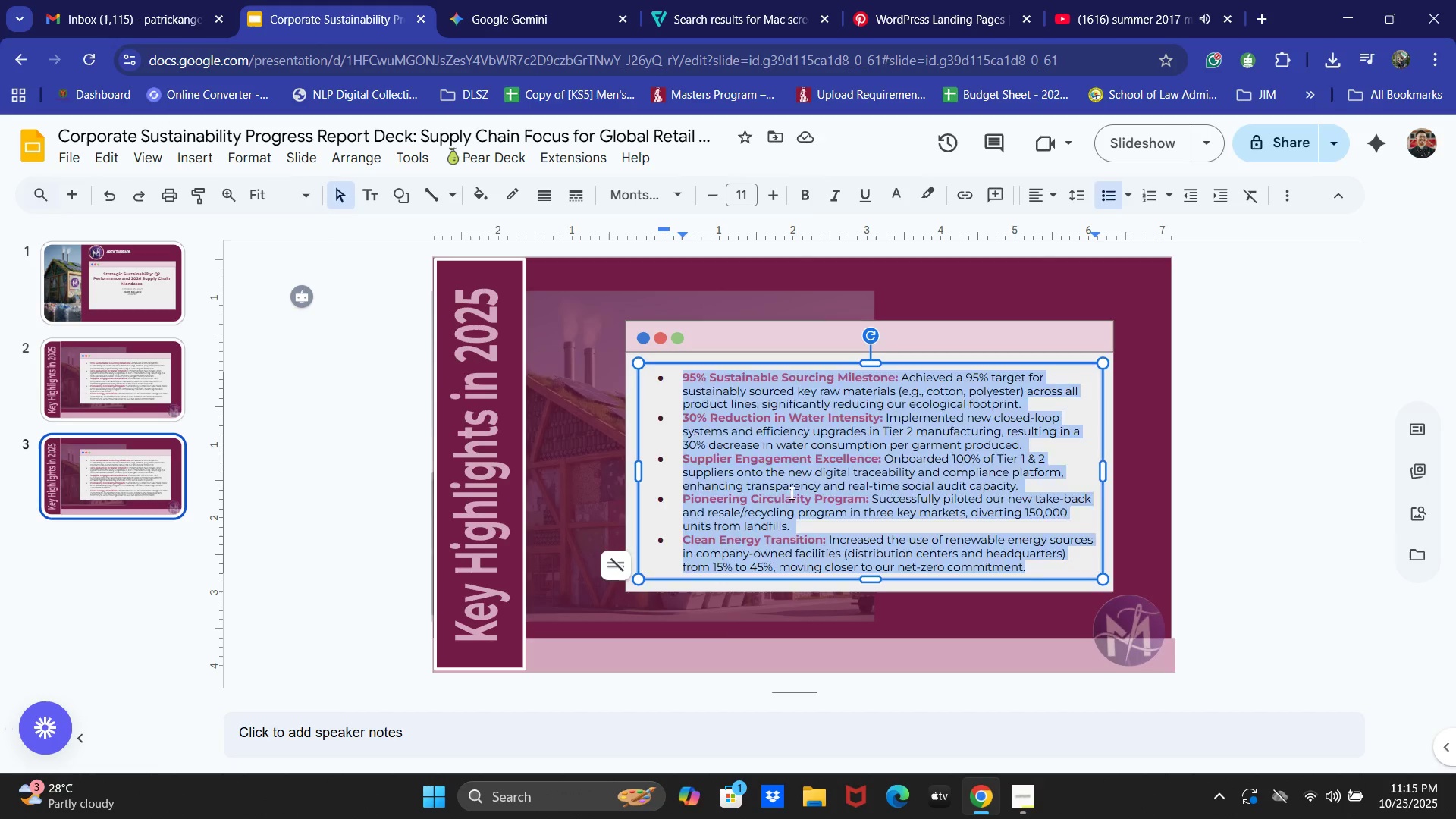 
key(Control+V)
 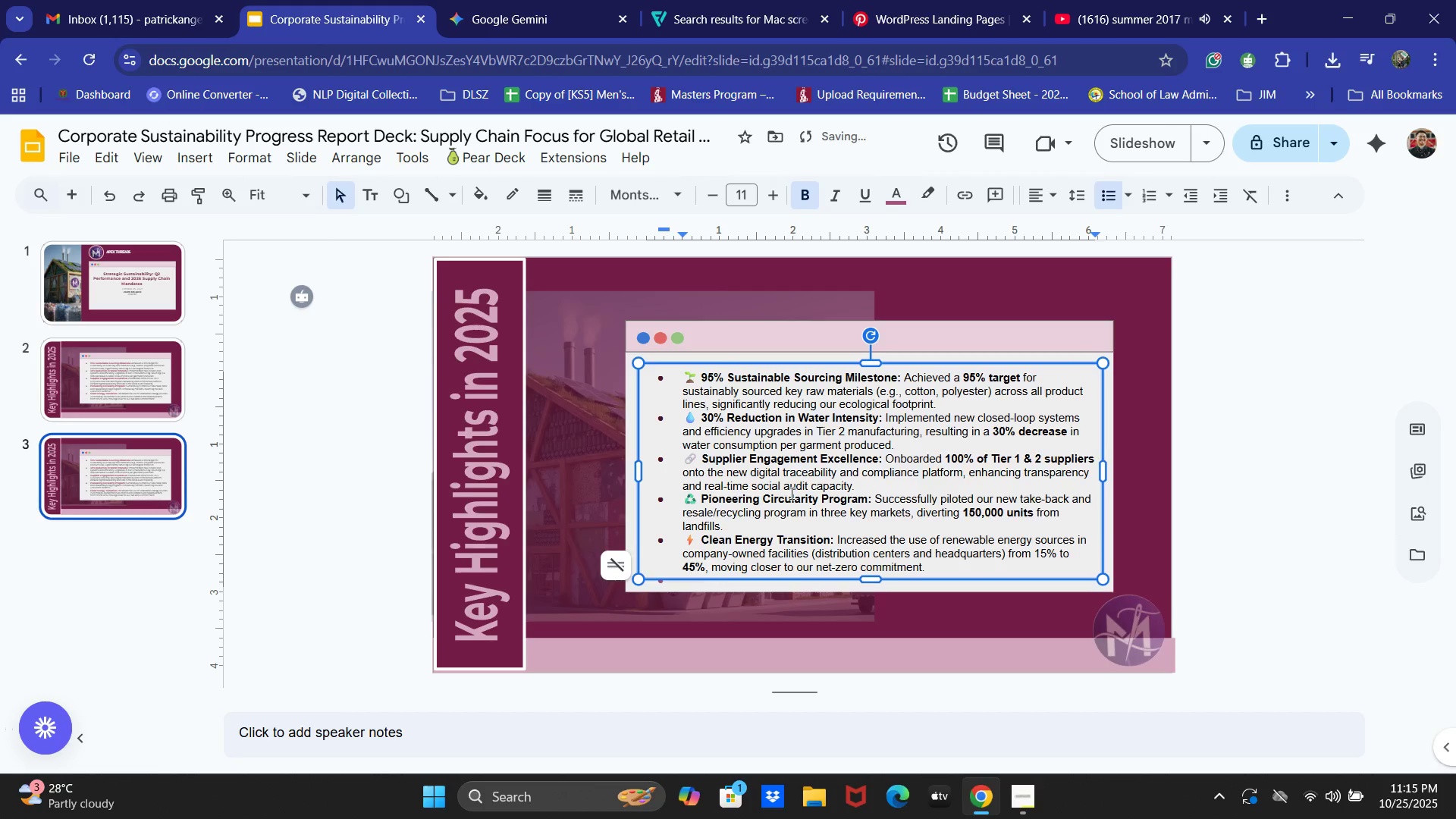 
key(Backspace)
 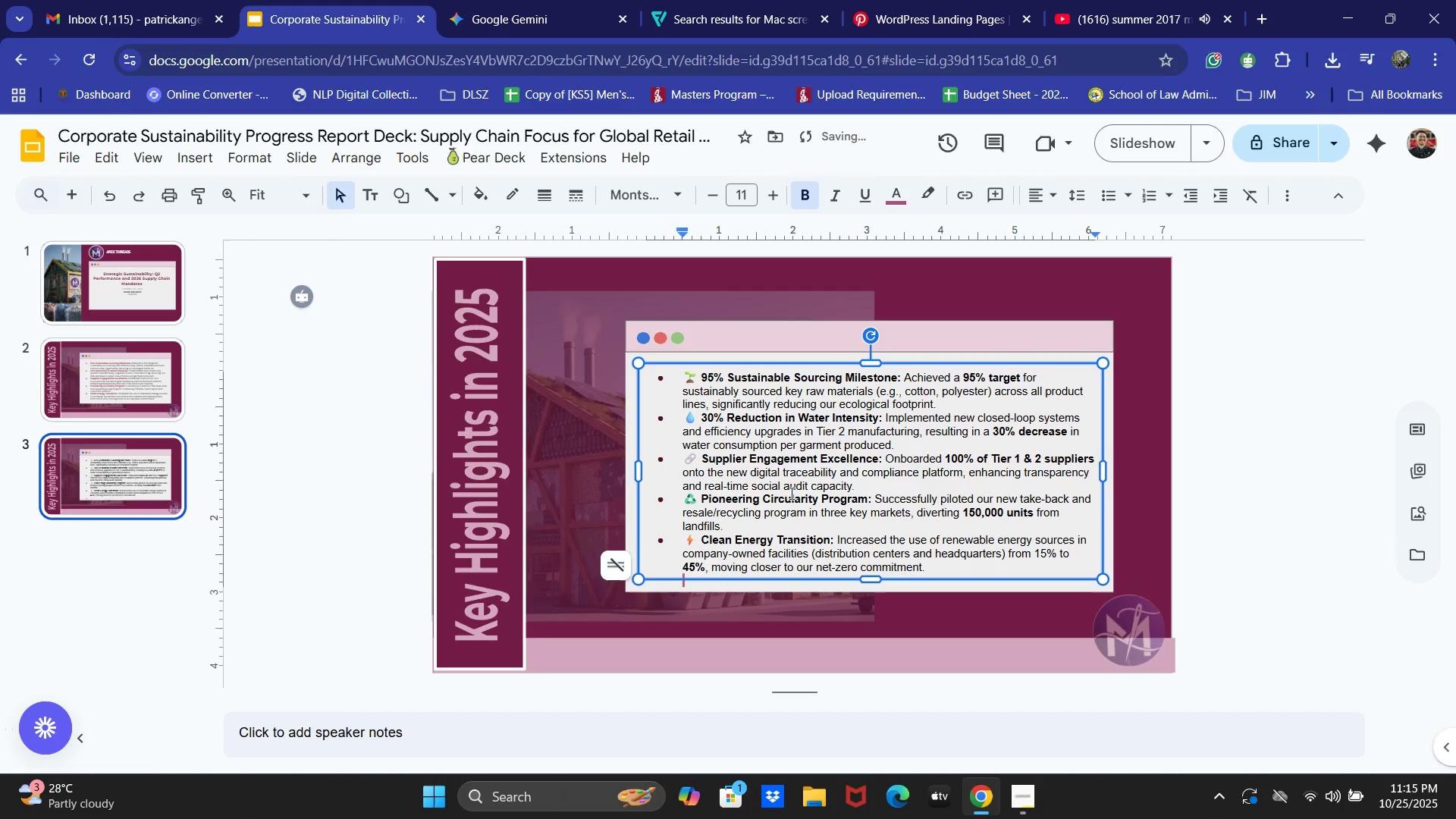 
key(Backspace)
 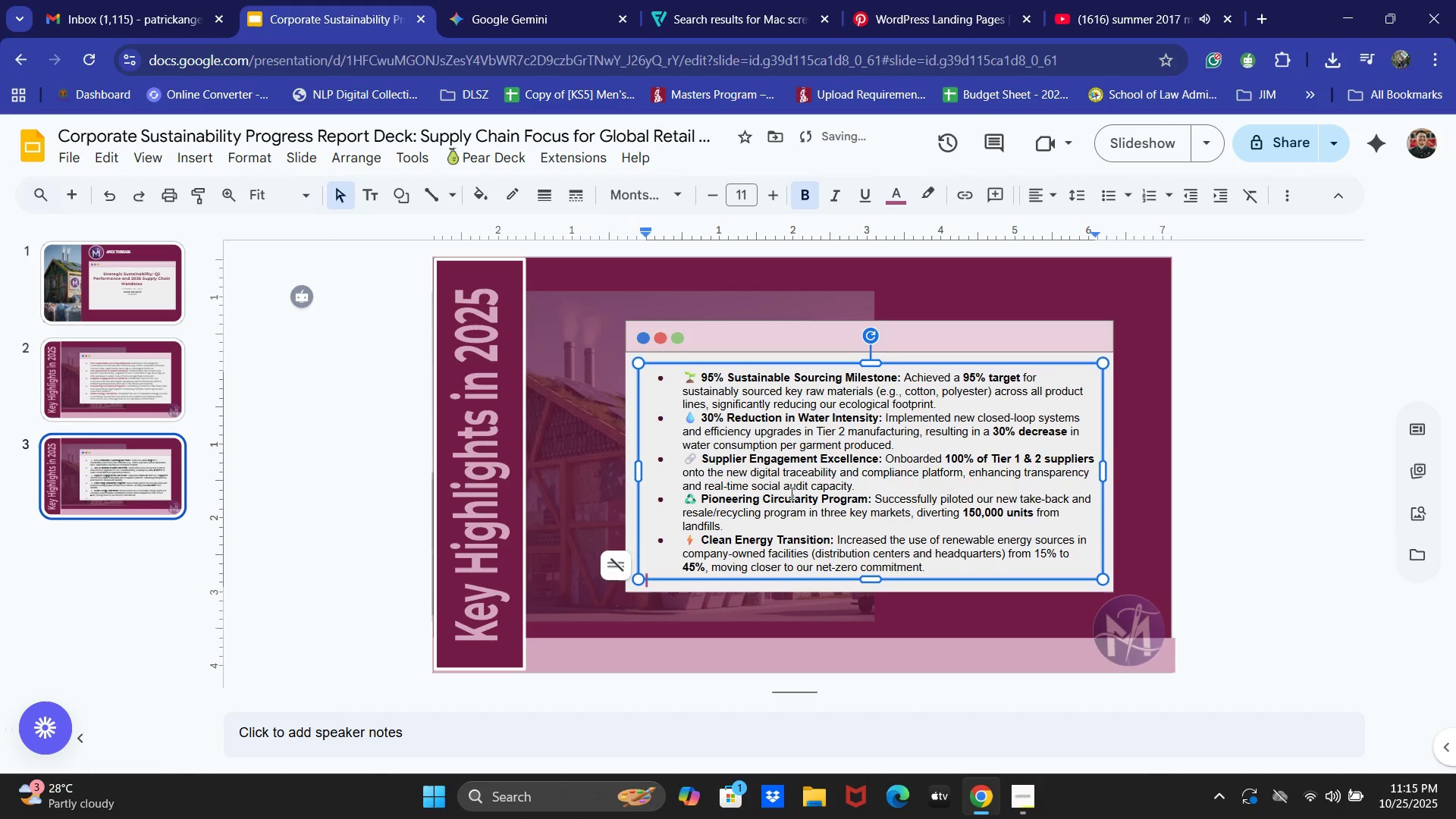 
key(Backspace)
 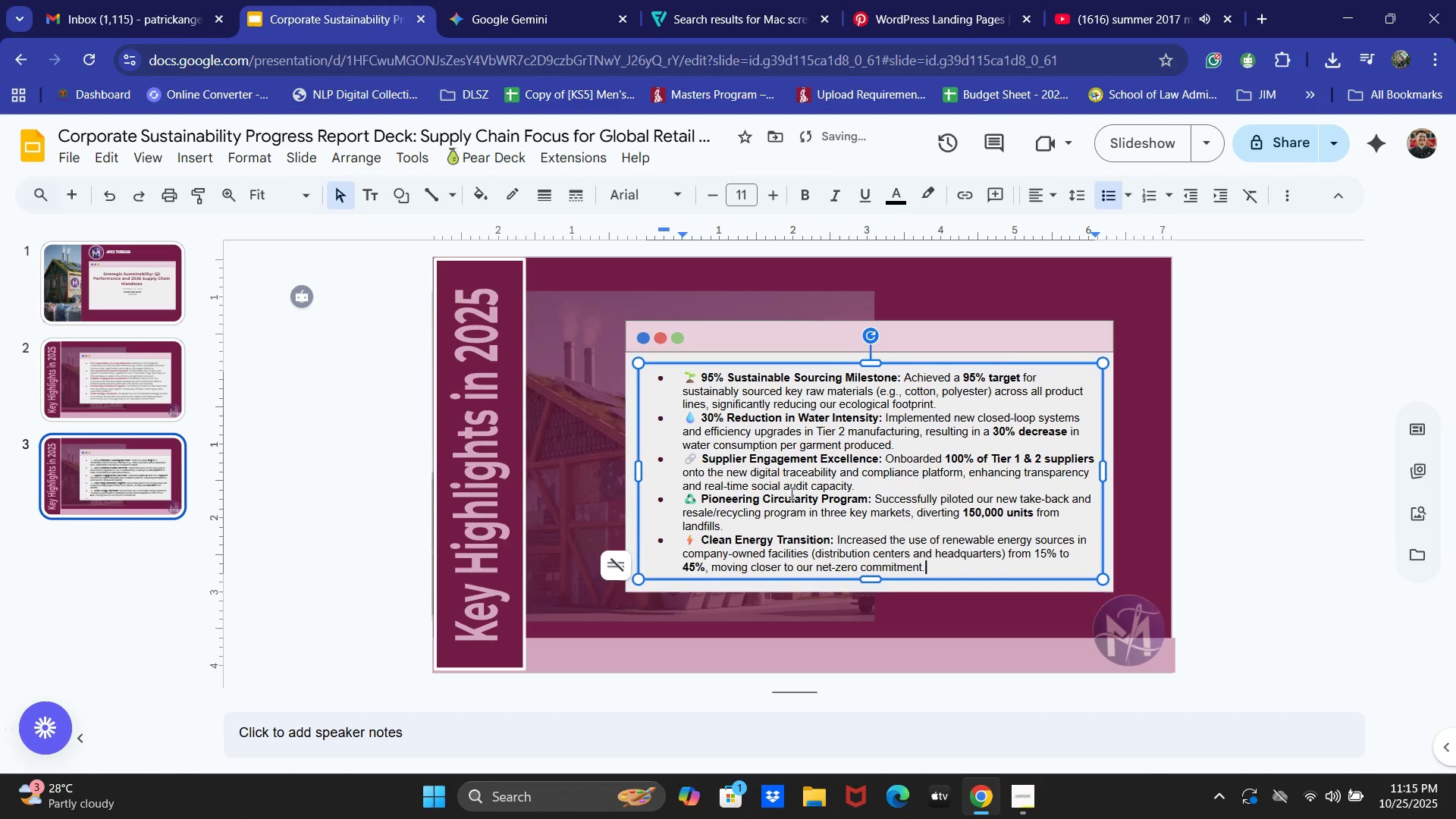 
key(Control+ControlLeft)
 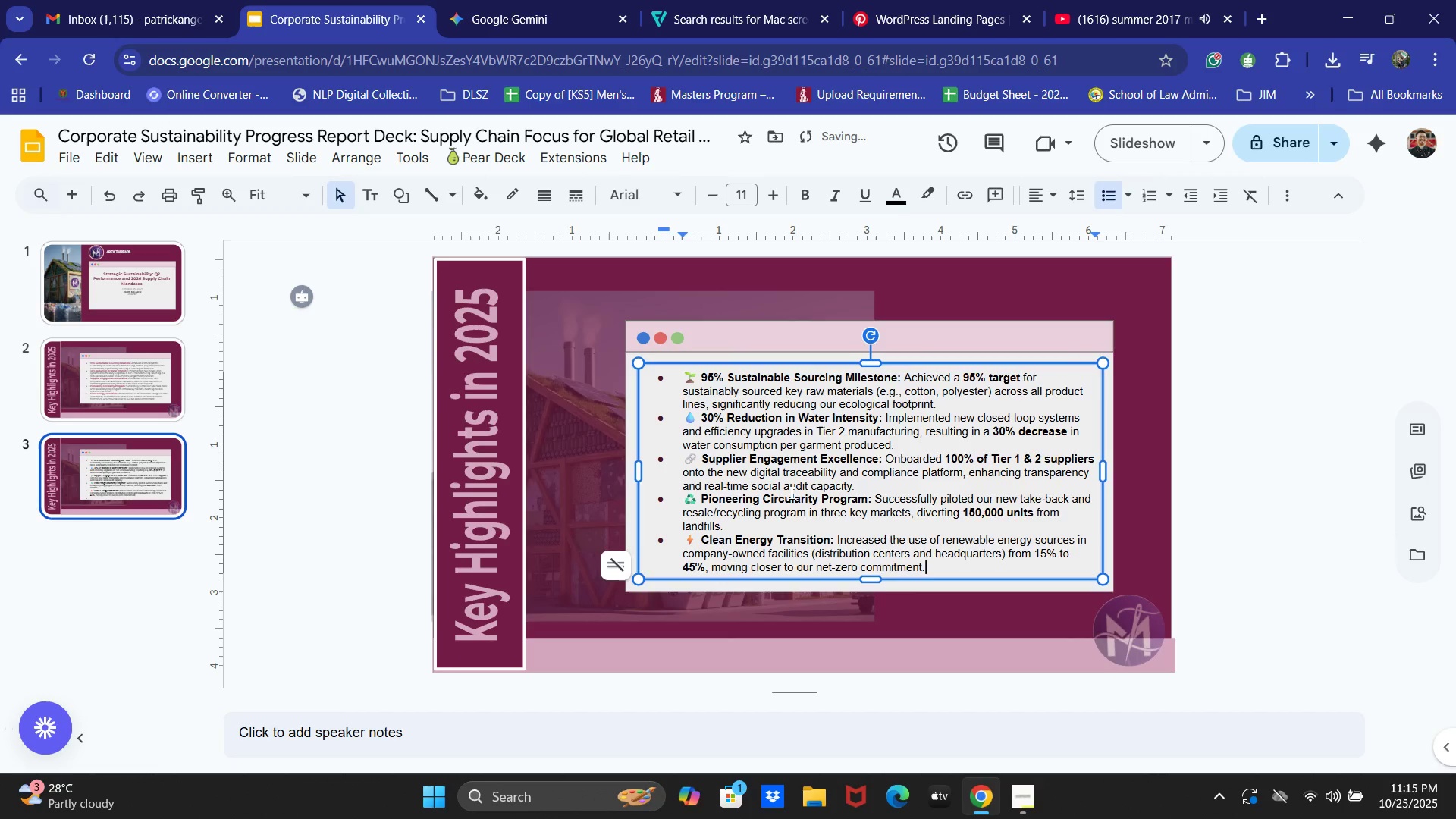 
key(Control+A)
 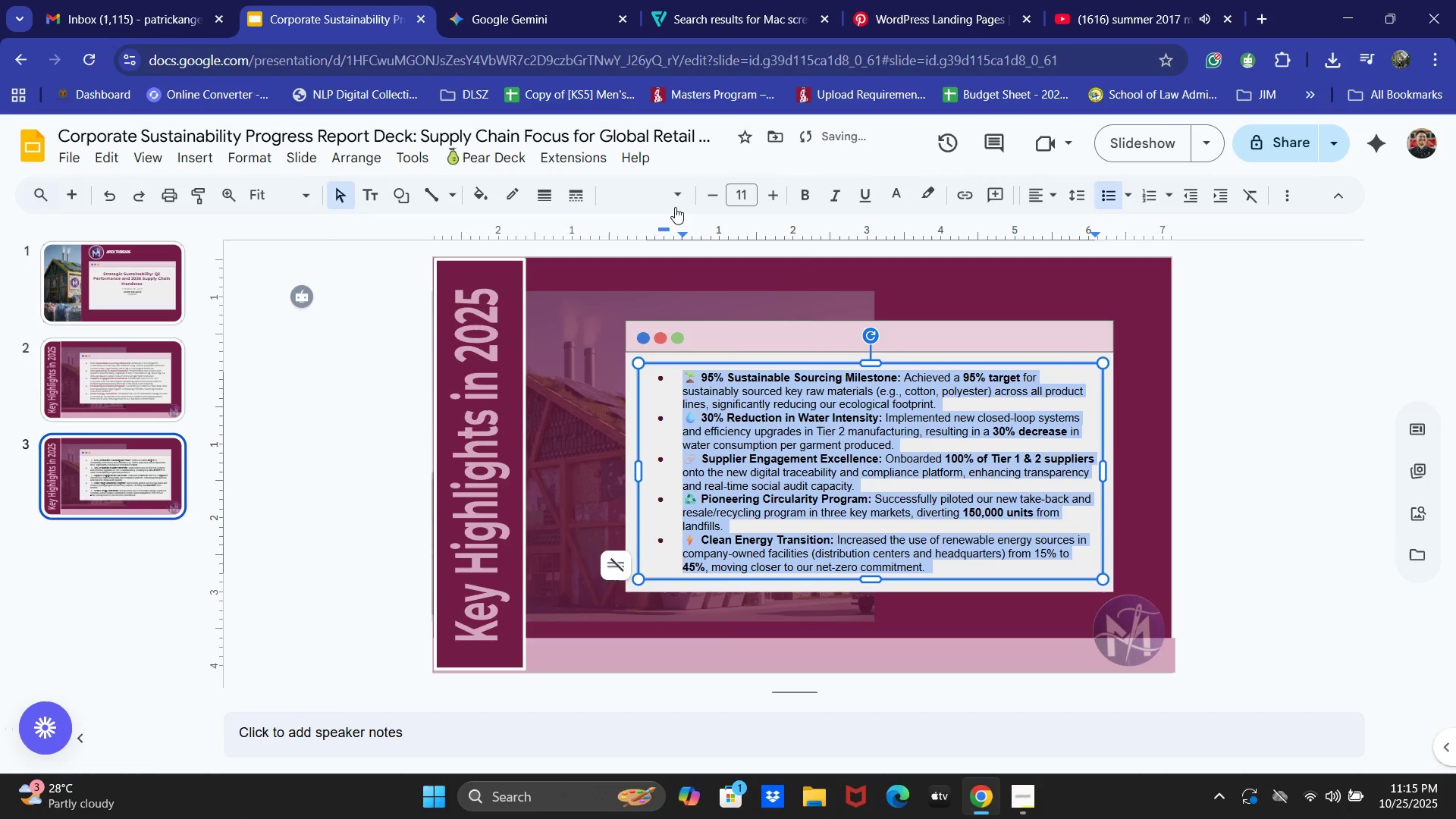 
left_click([672, 194])
 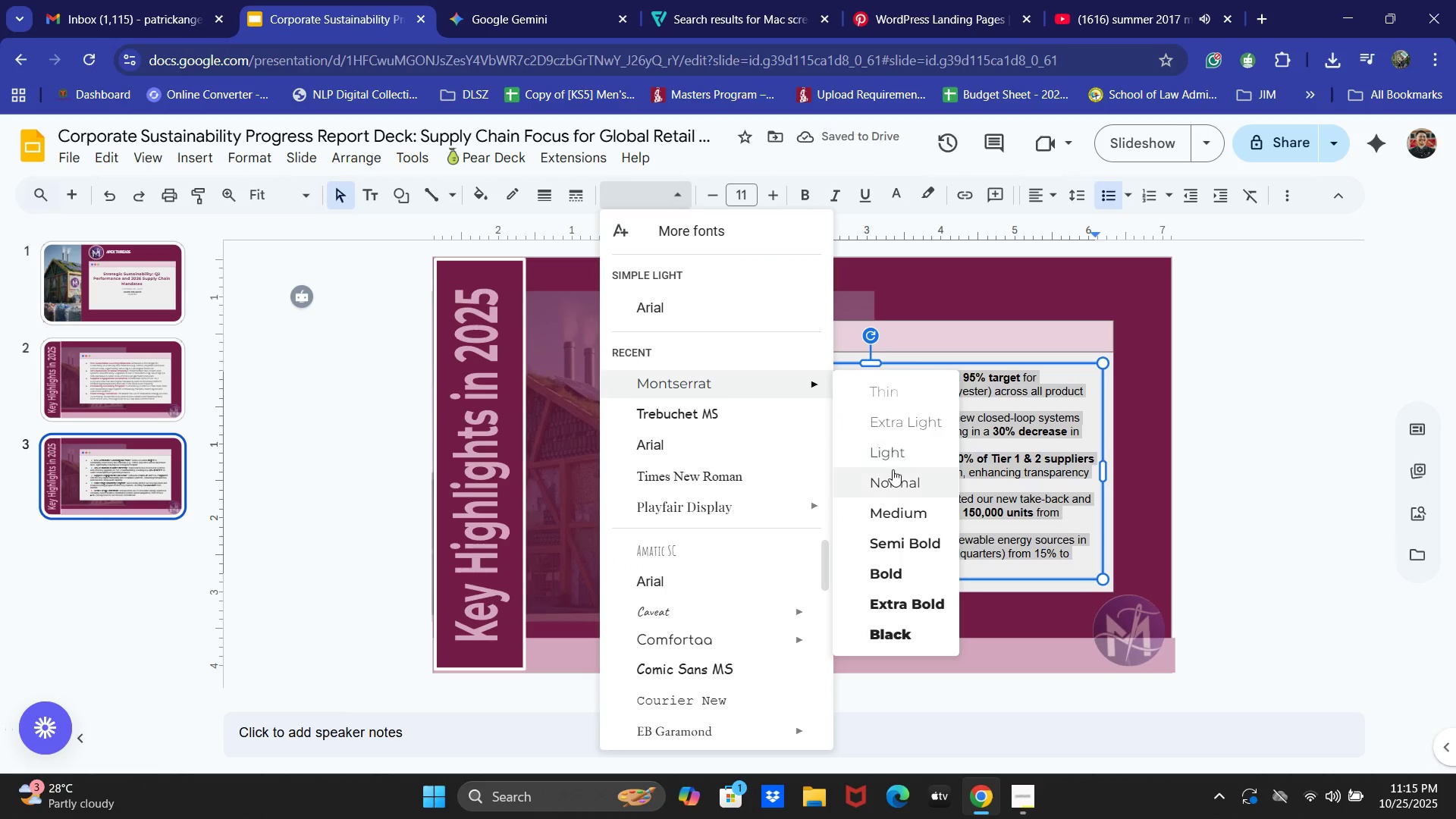 
left_click([893, 469])
 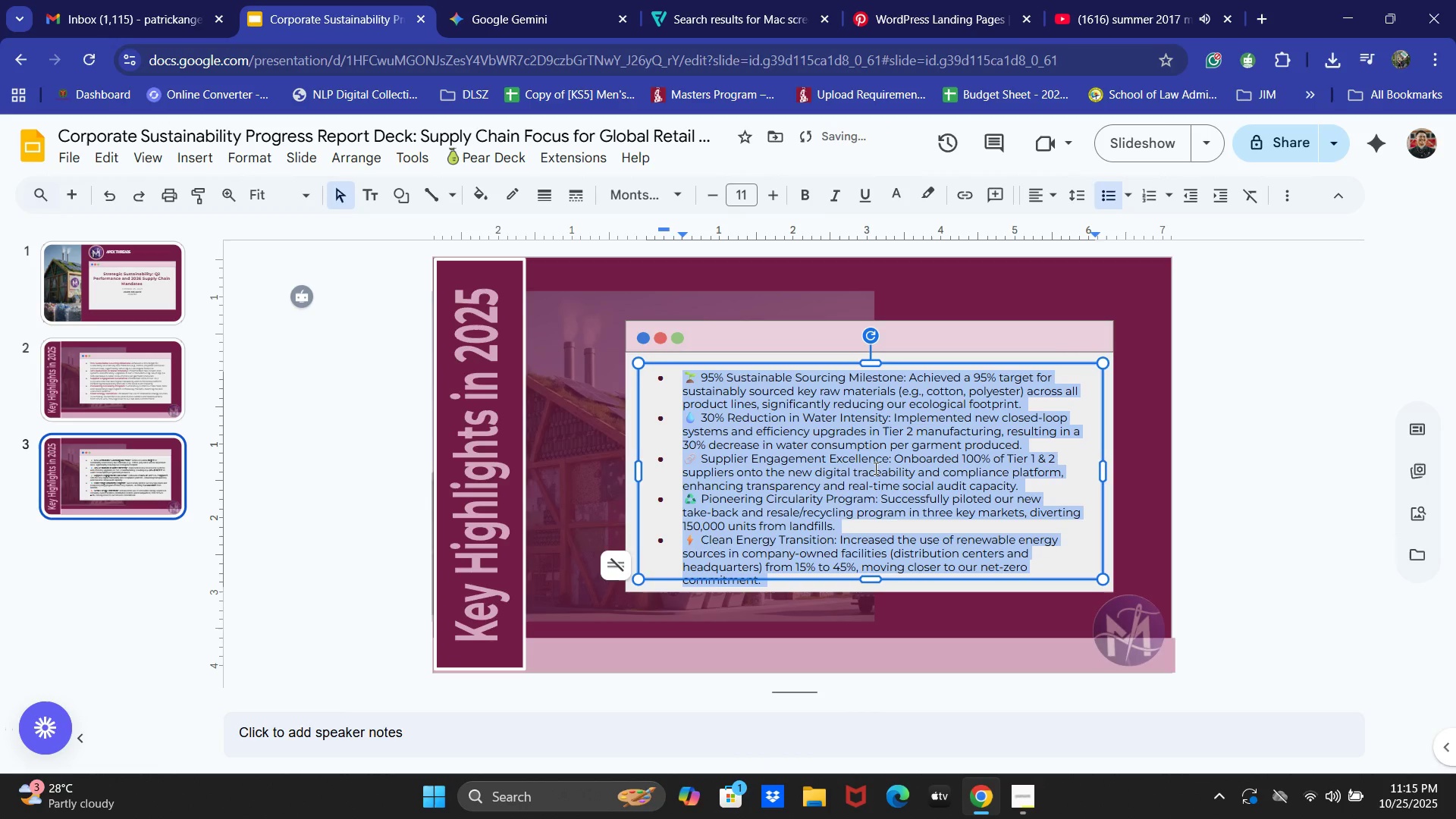 
left_click([862, 461])
 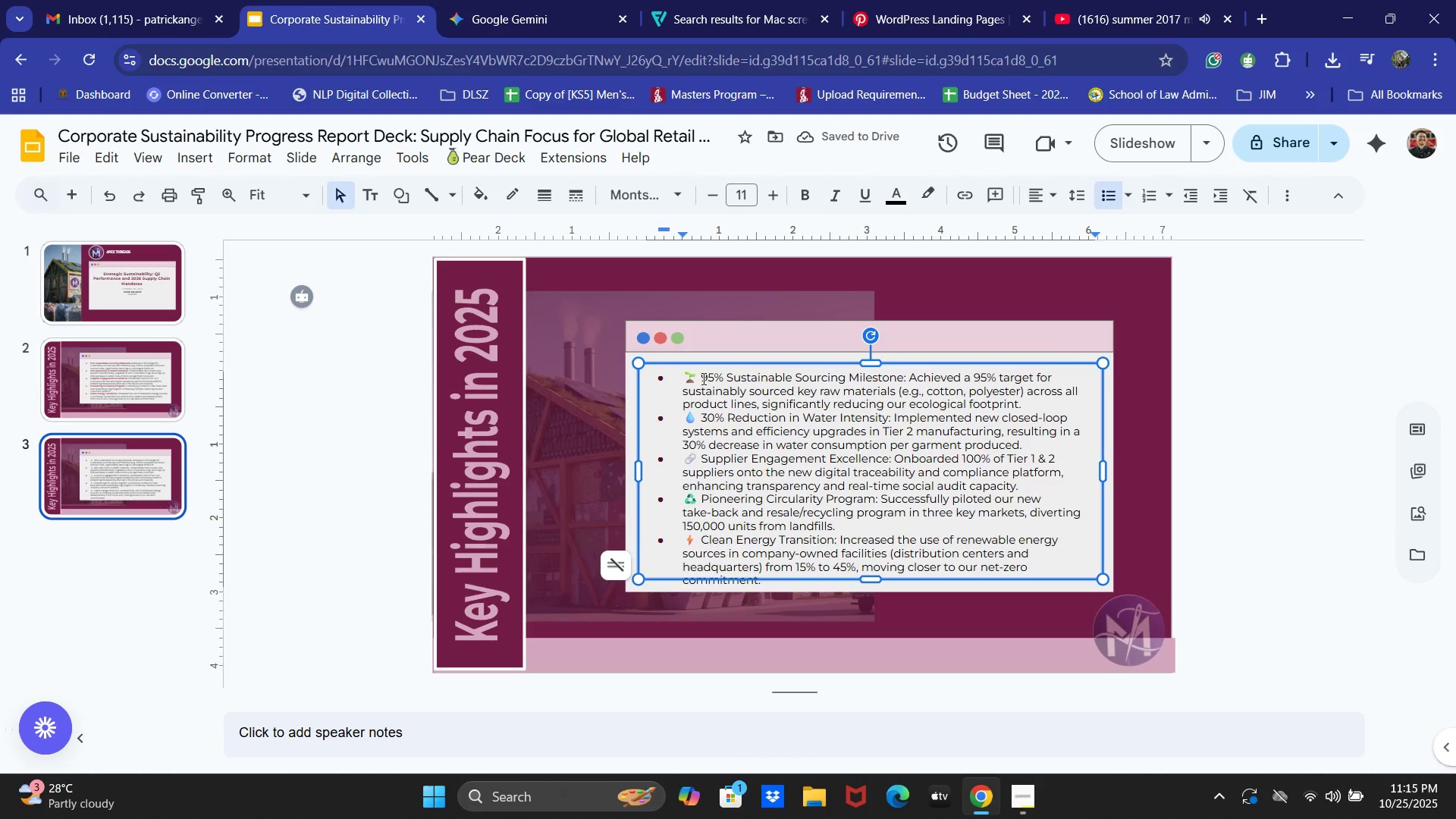 
left_click([683, 378])
 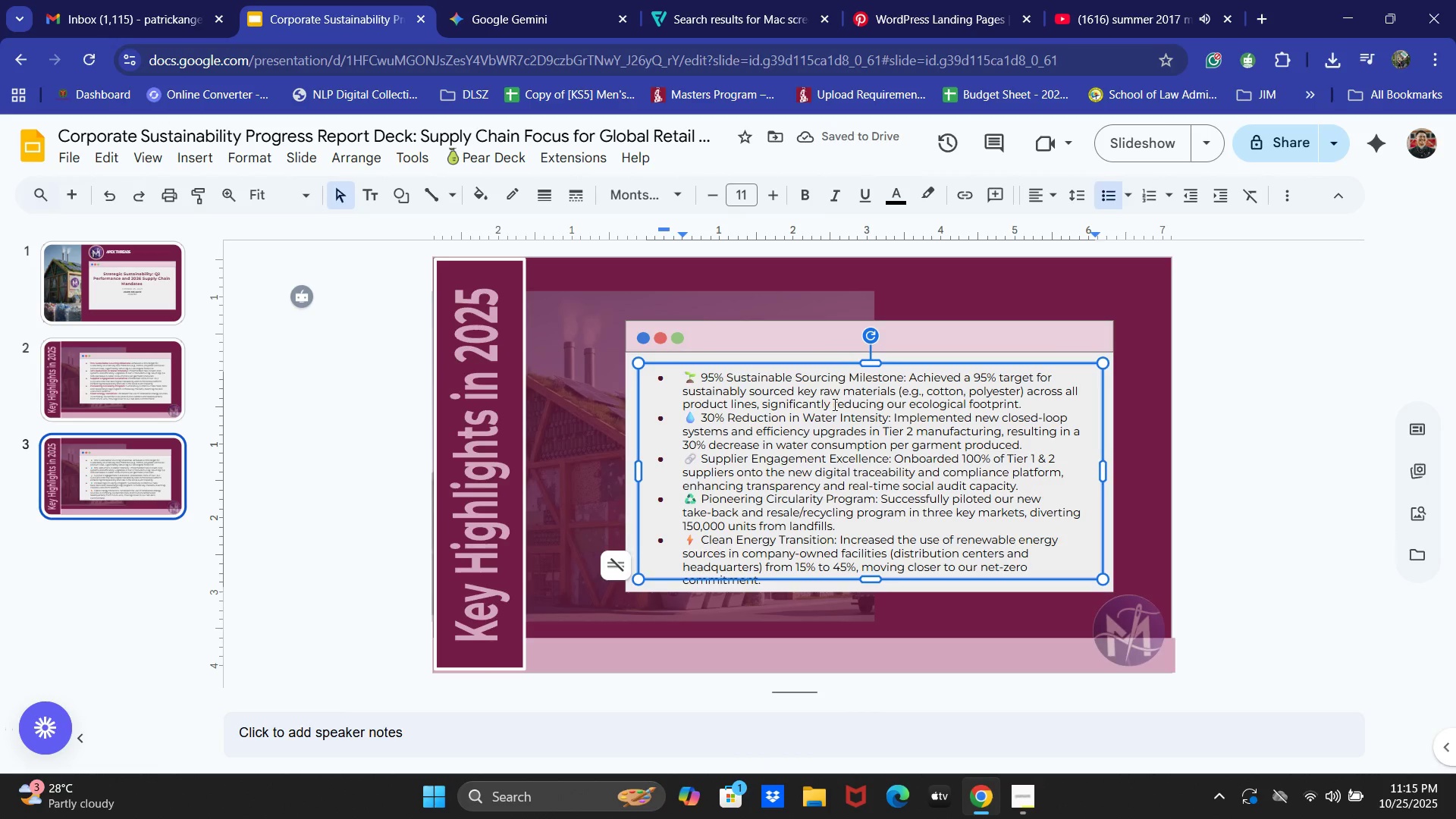 
key(Backspace)
 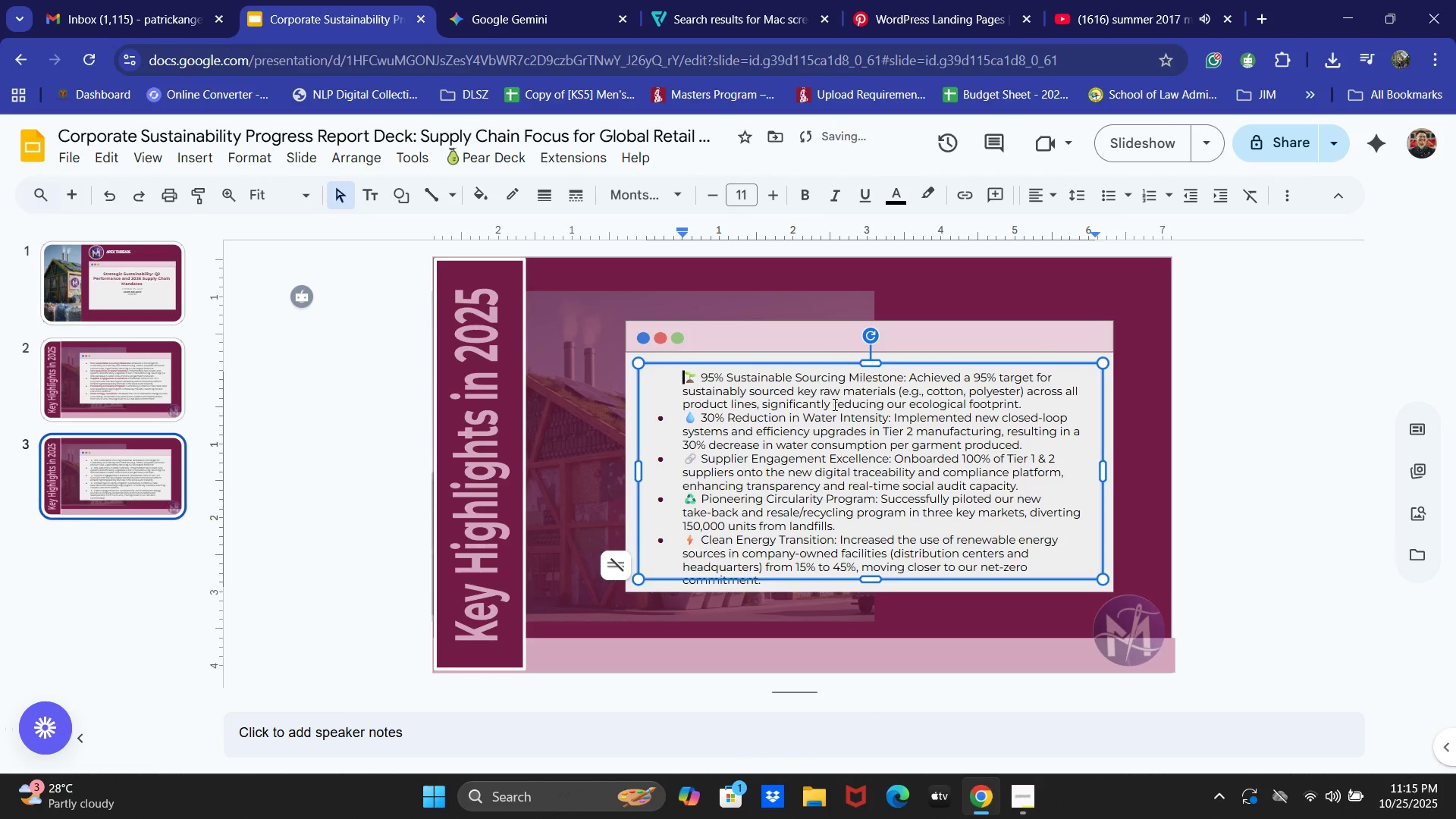 
key(Backspace)
 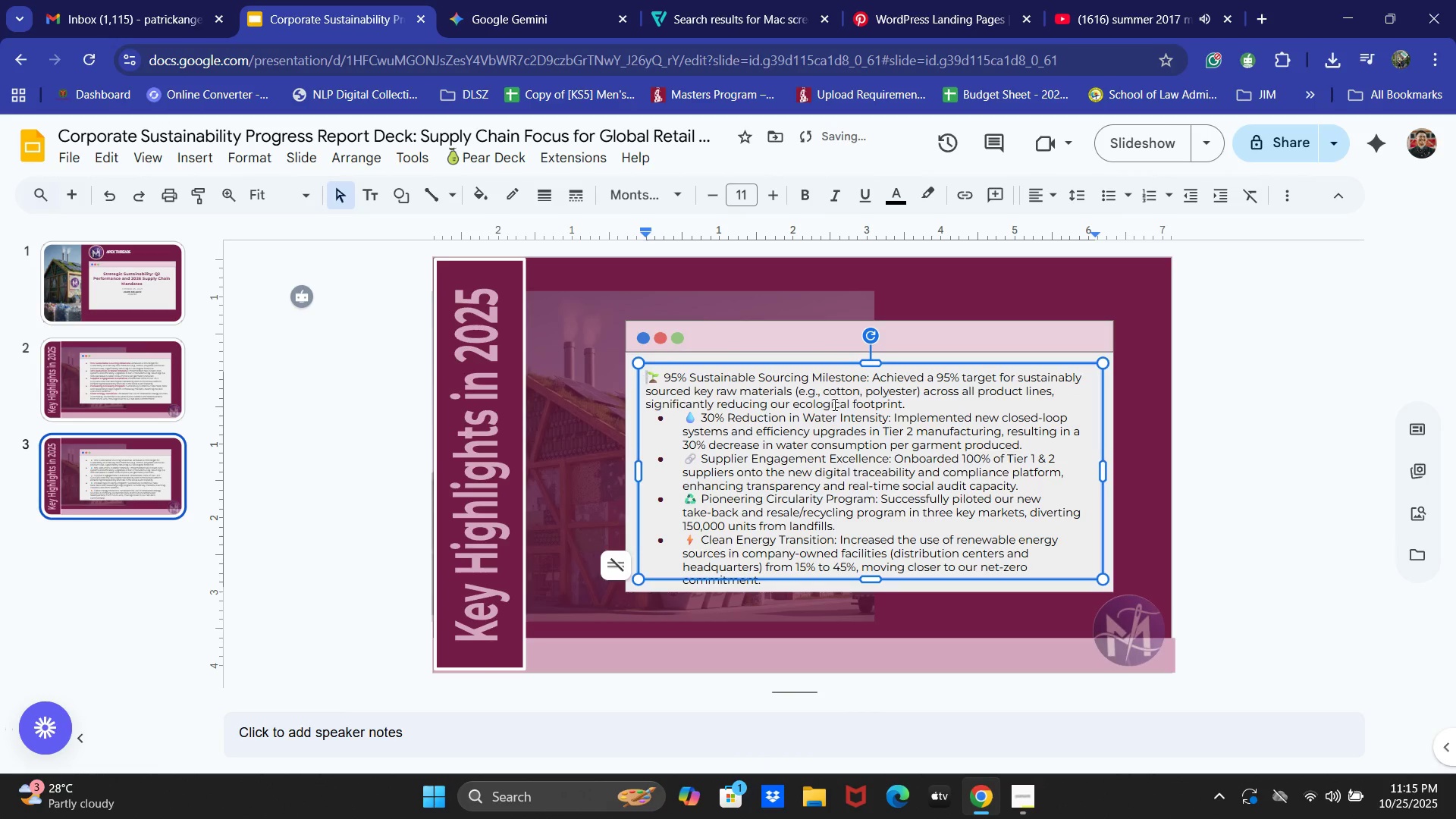 
key(ArrowDown)
 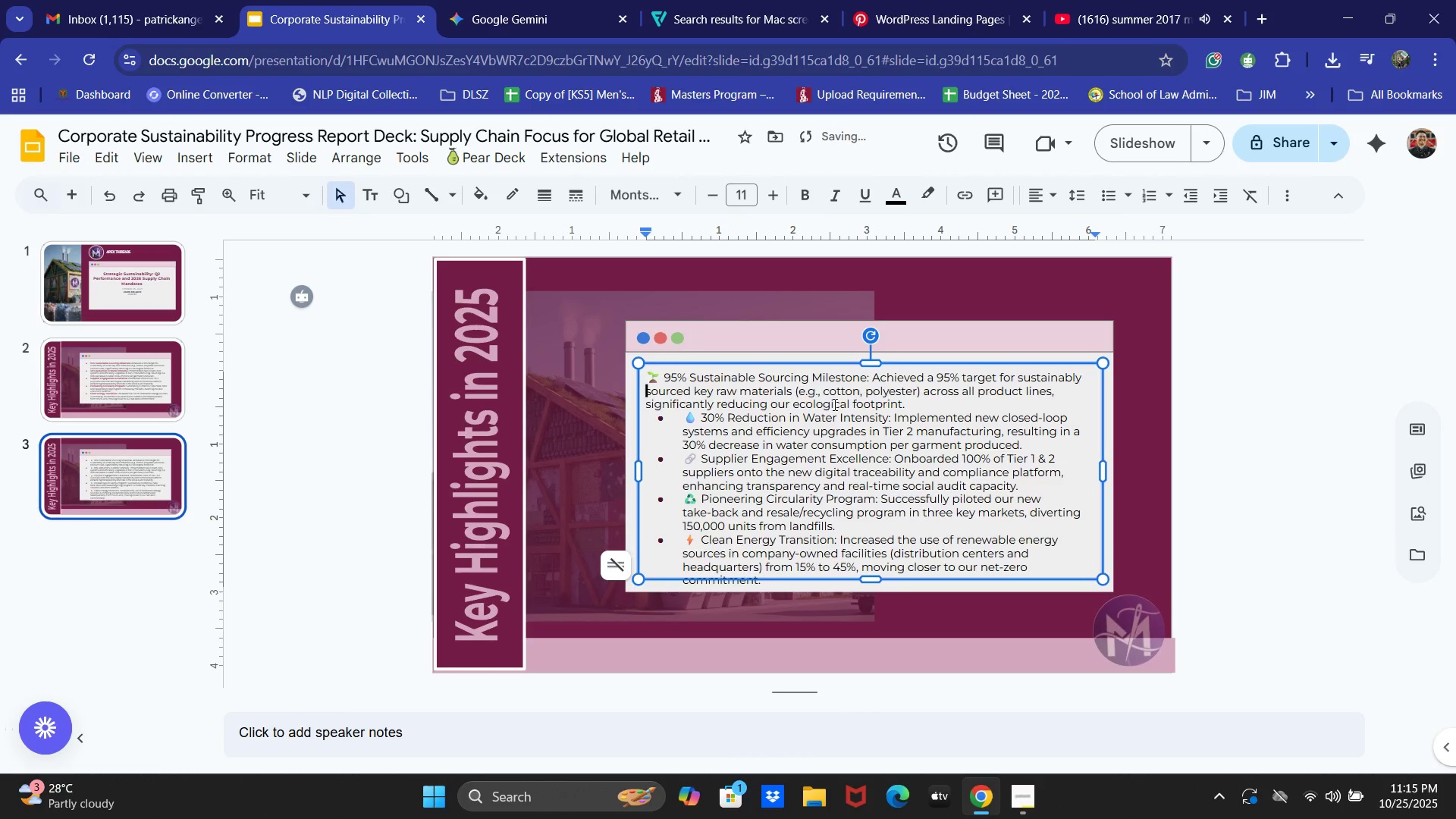 
key(ArrowUp)
 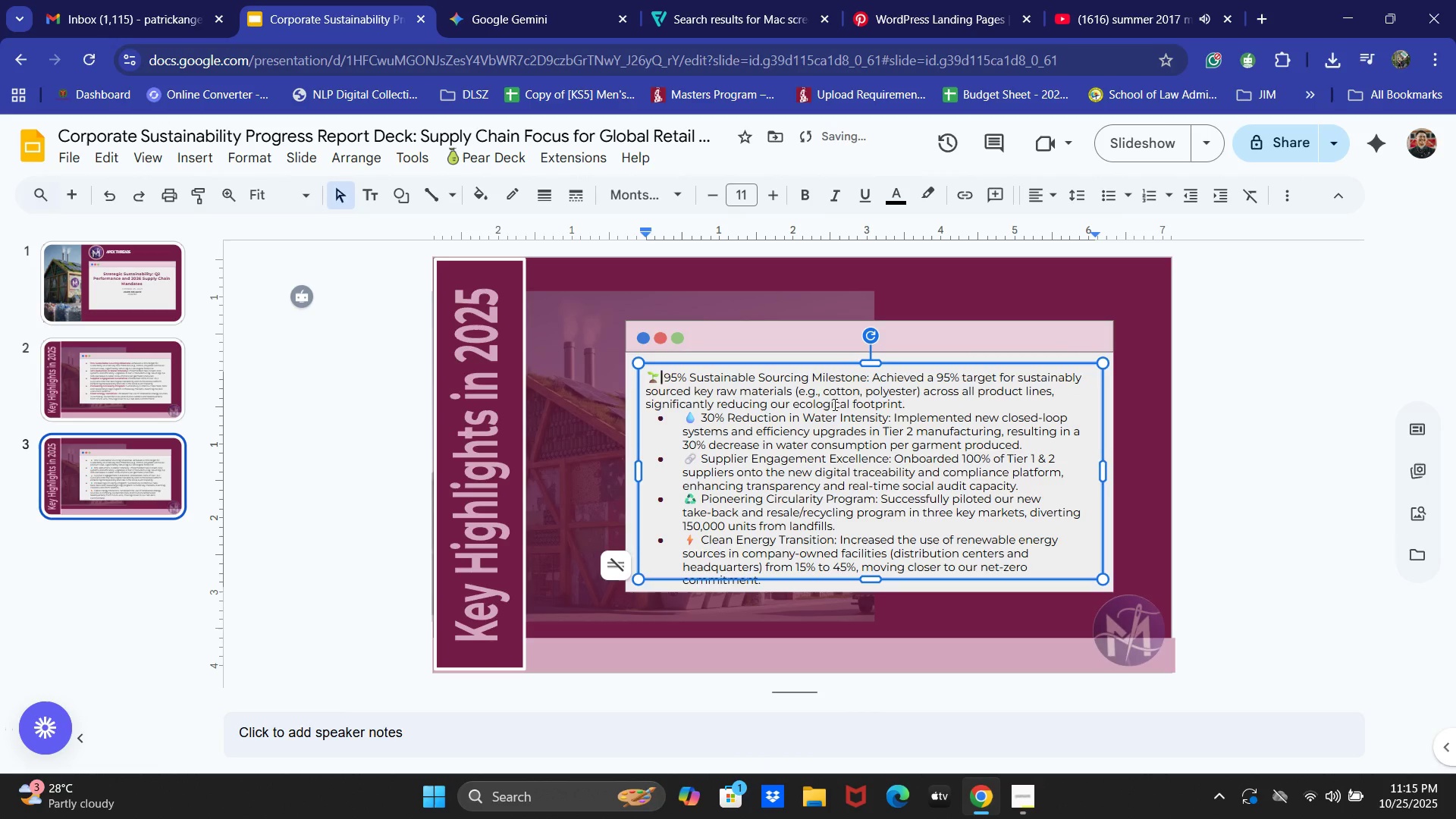 
key(ArrowRight)
 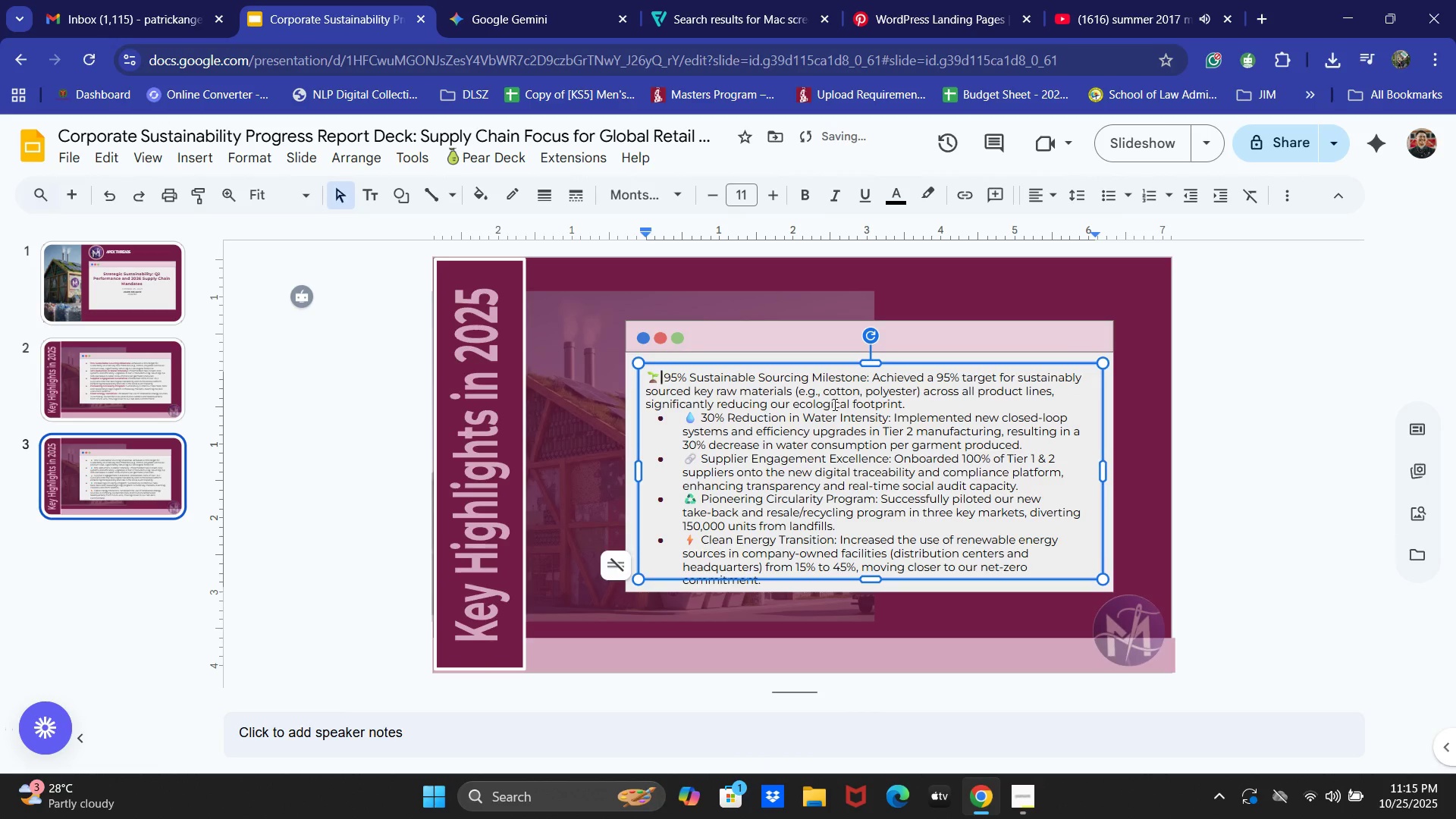 
key(ArrowRight)
 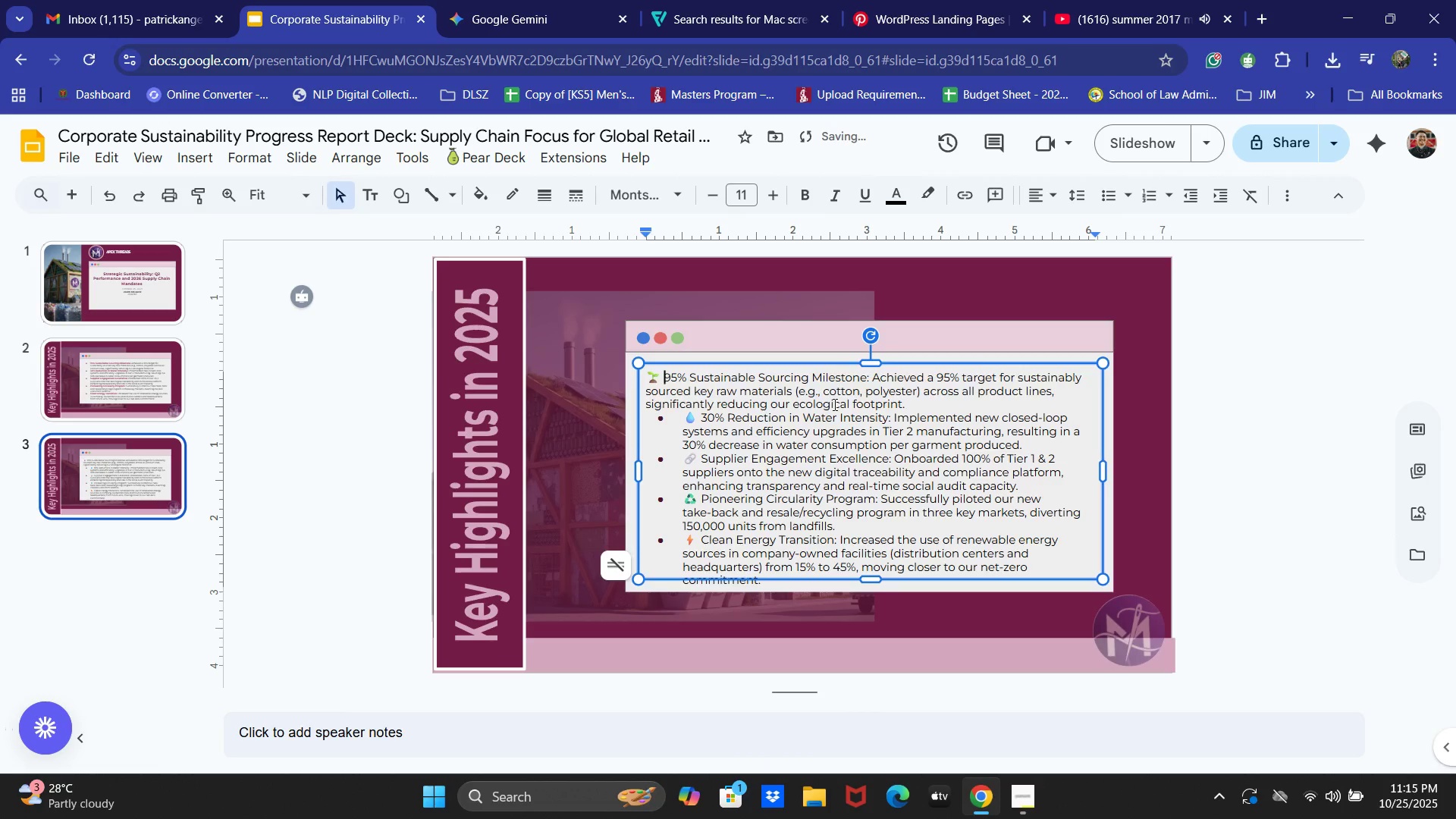 
key(Tab)
 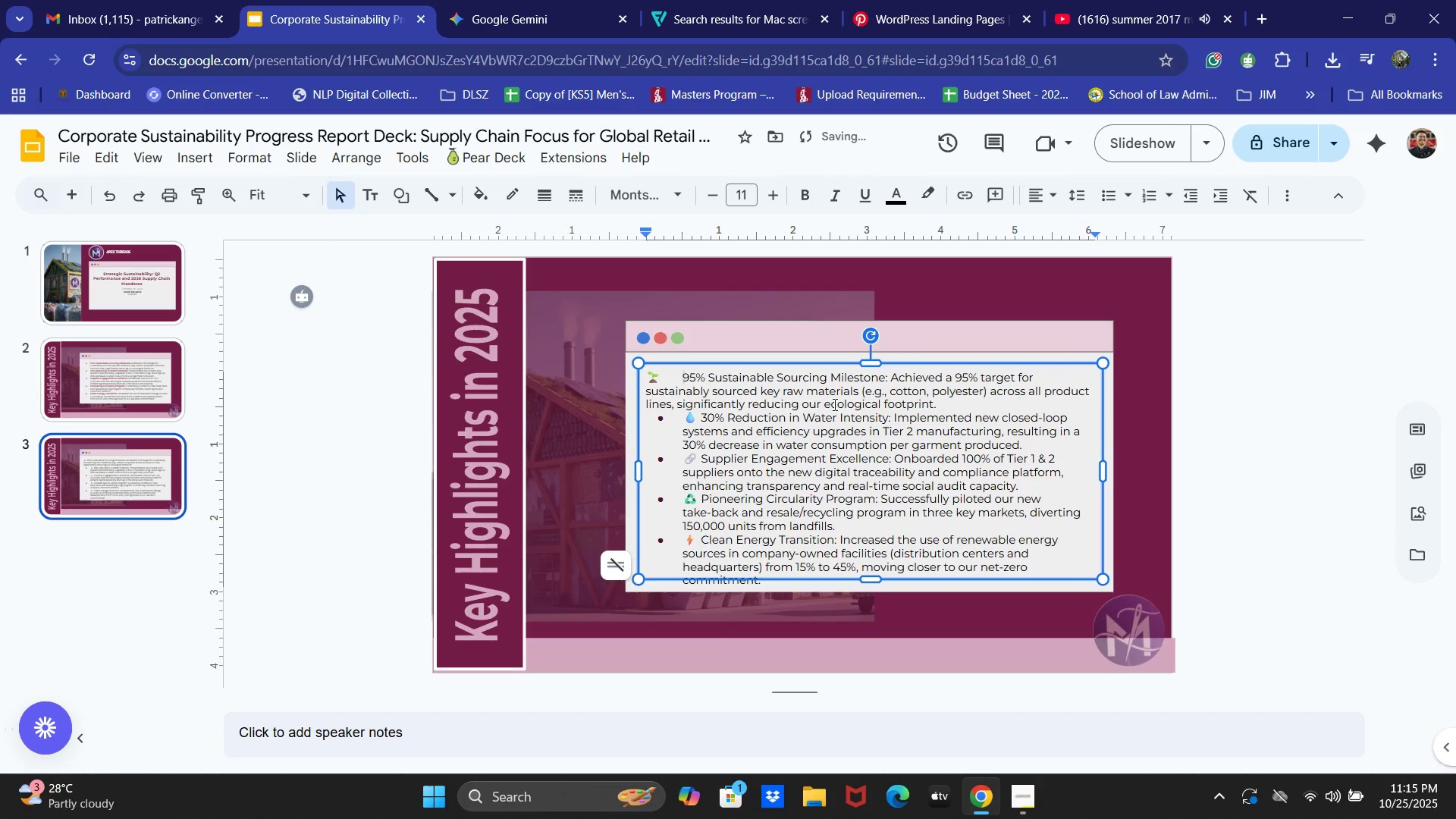 
key(ArrowDown)
 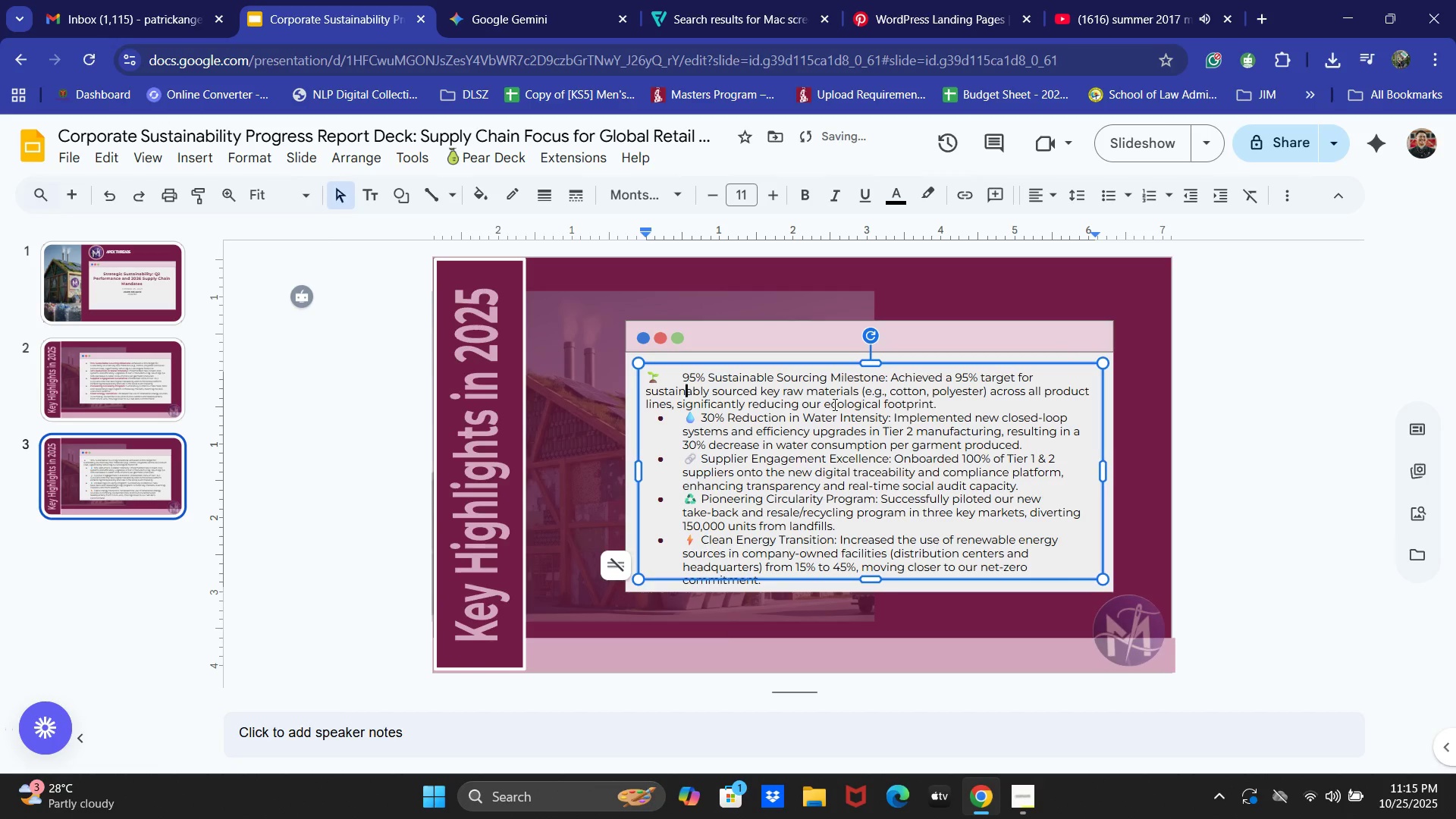 
key(ArrowDown)
 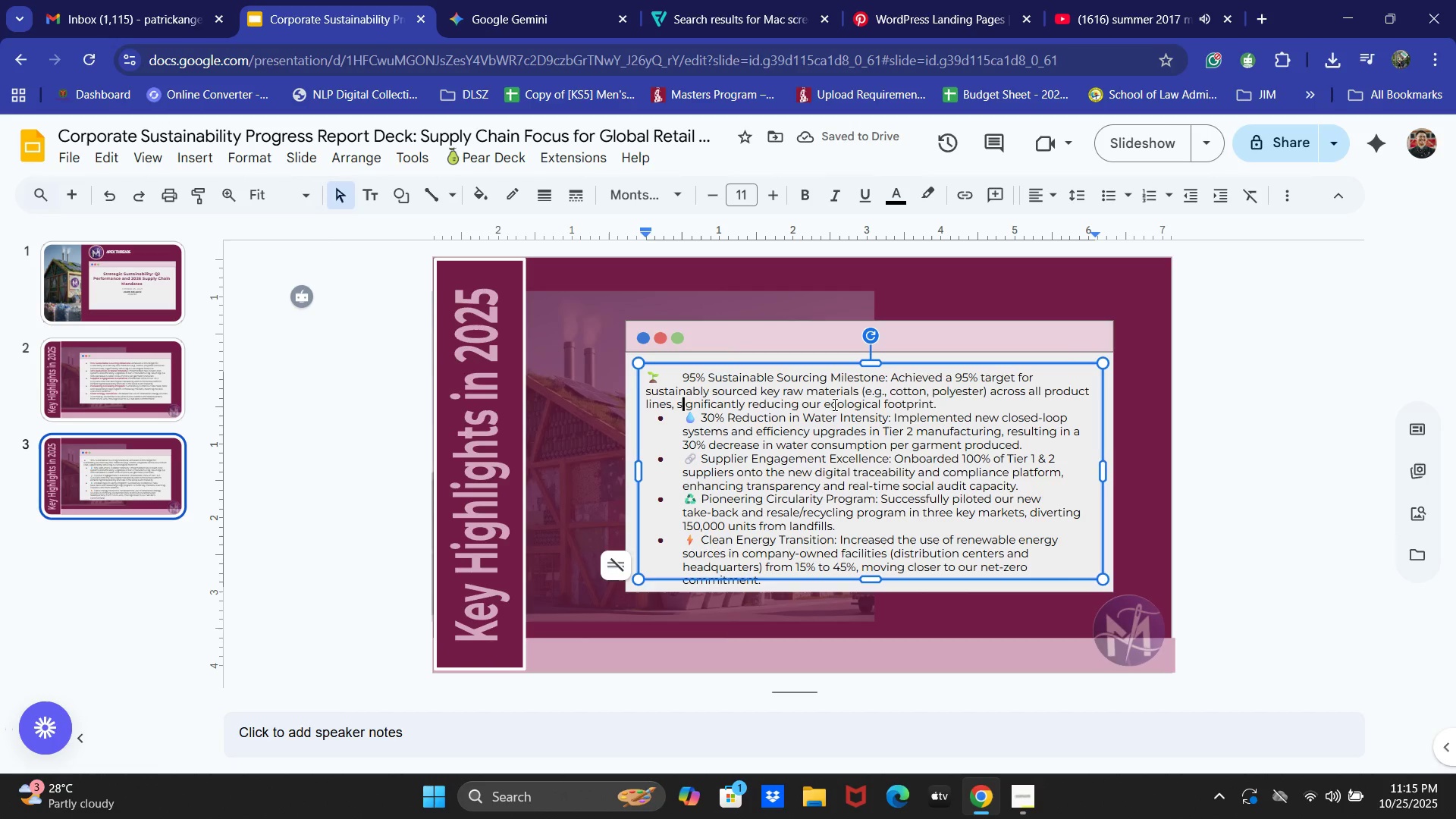 
key(ArrowDown)
 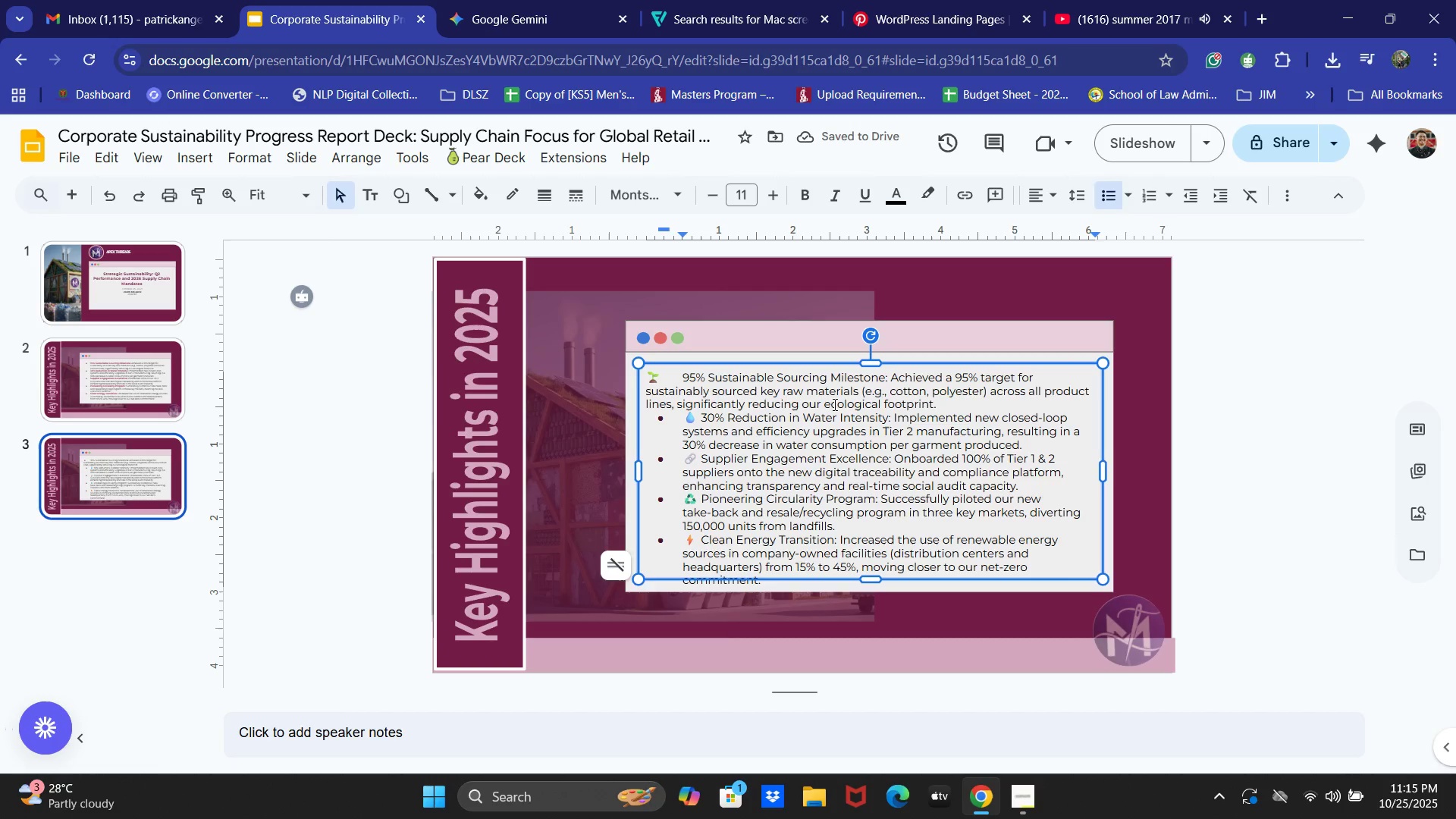 
key(Control+Z)
 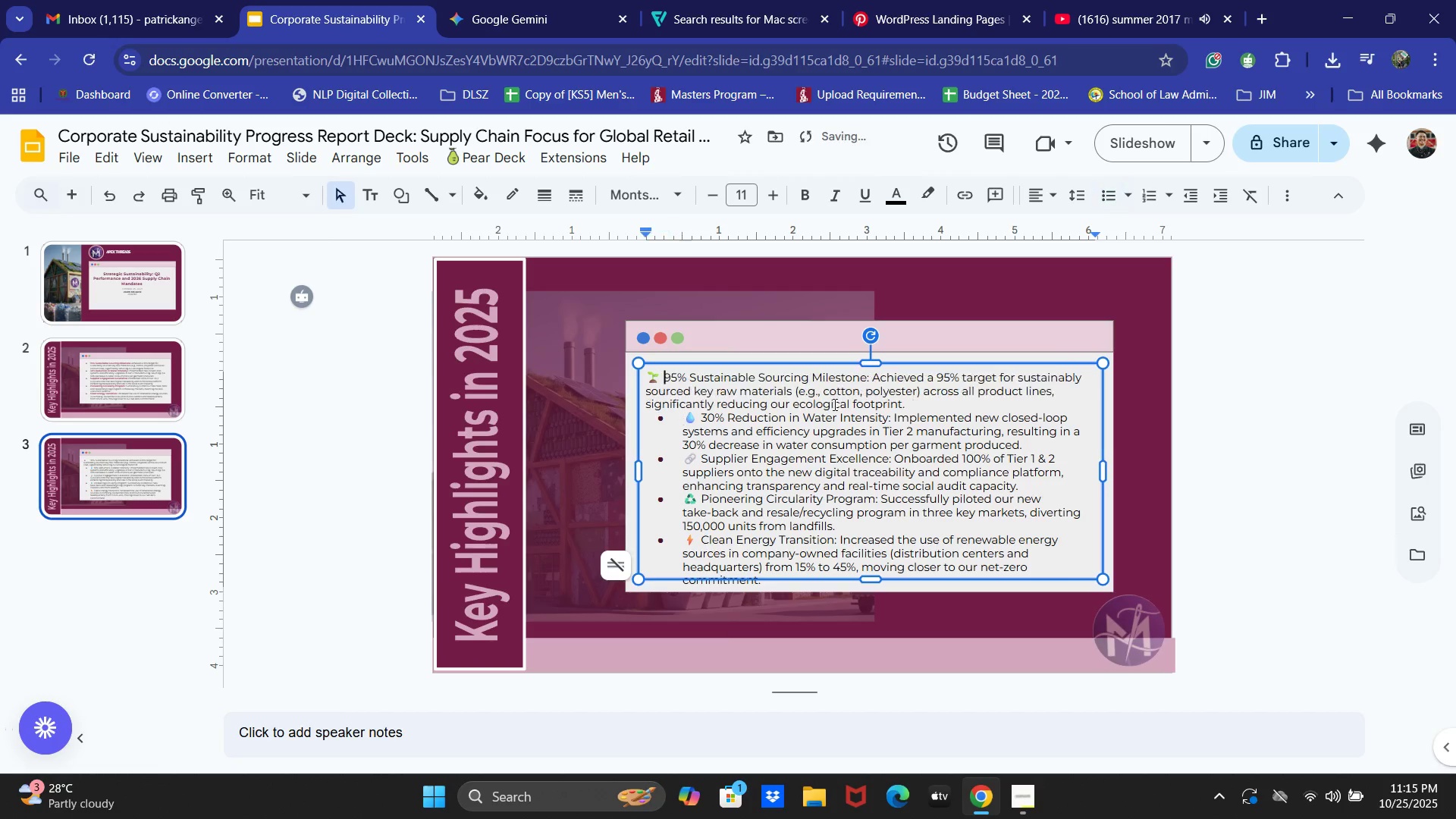 
key(Control+Z)
 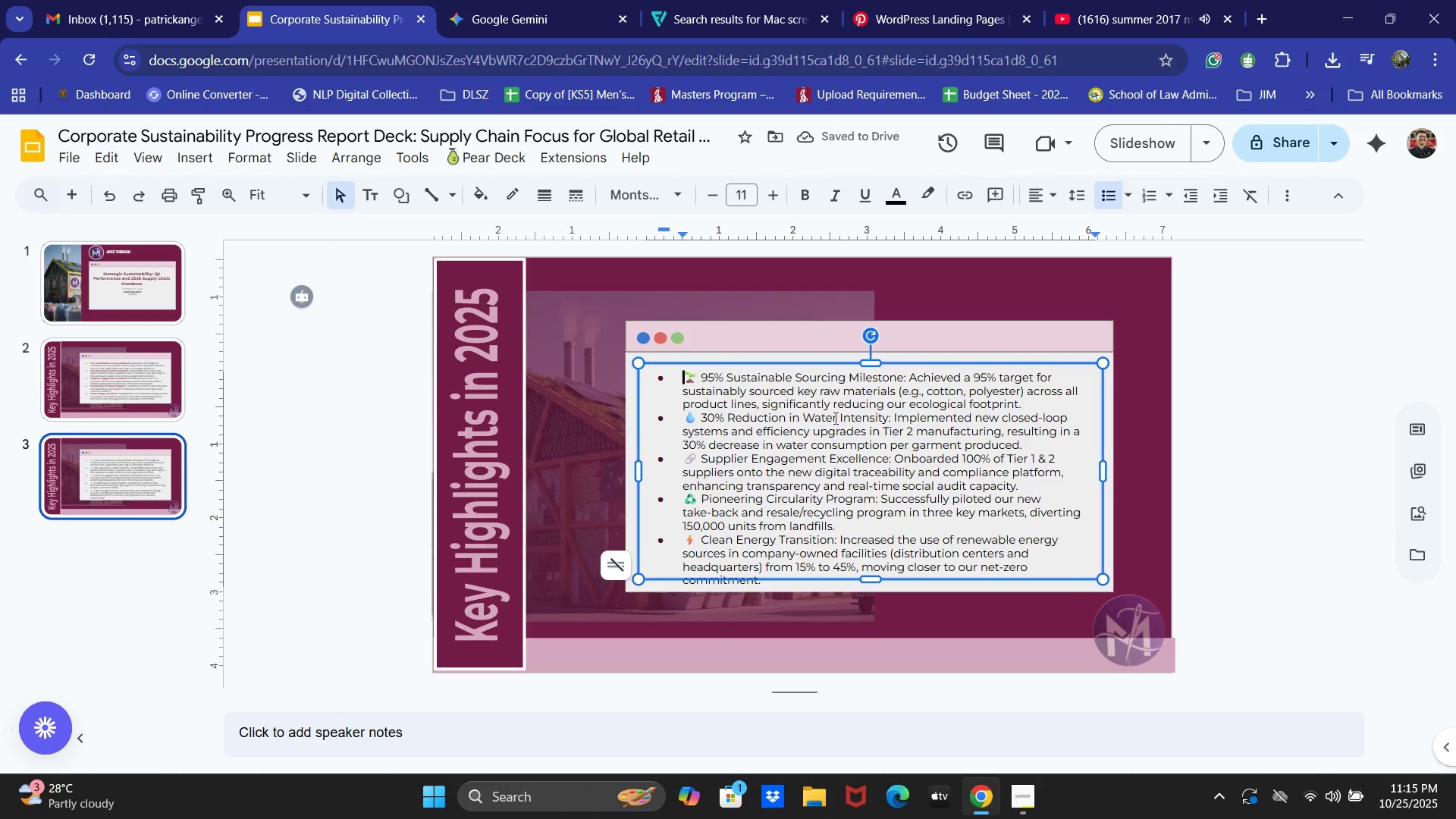 
wait(6.69)
 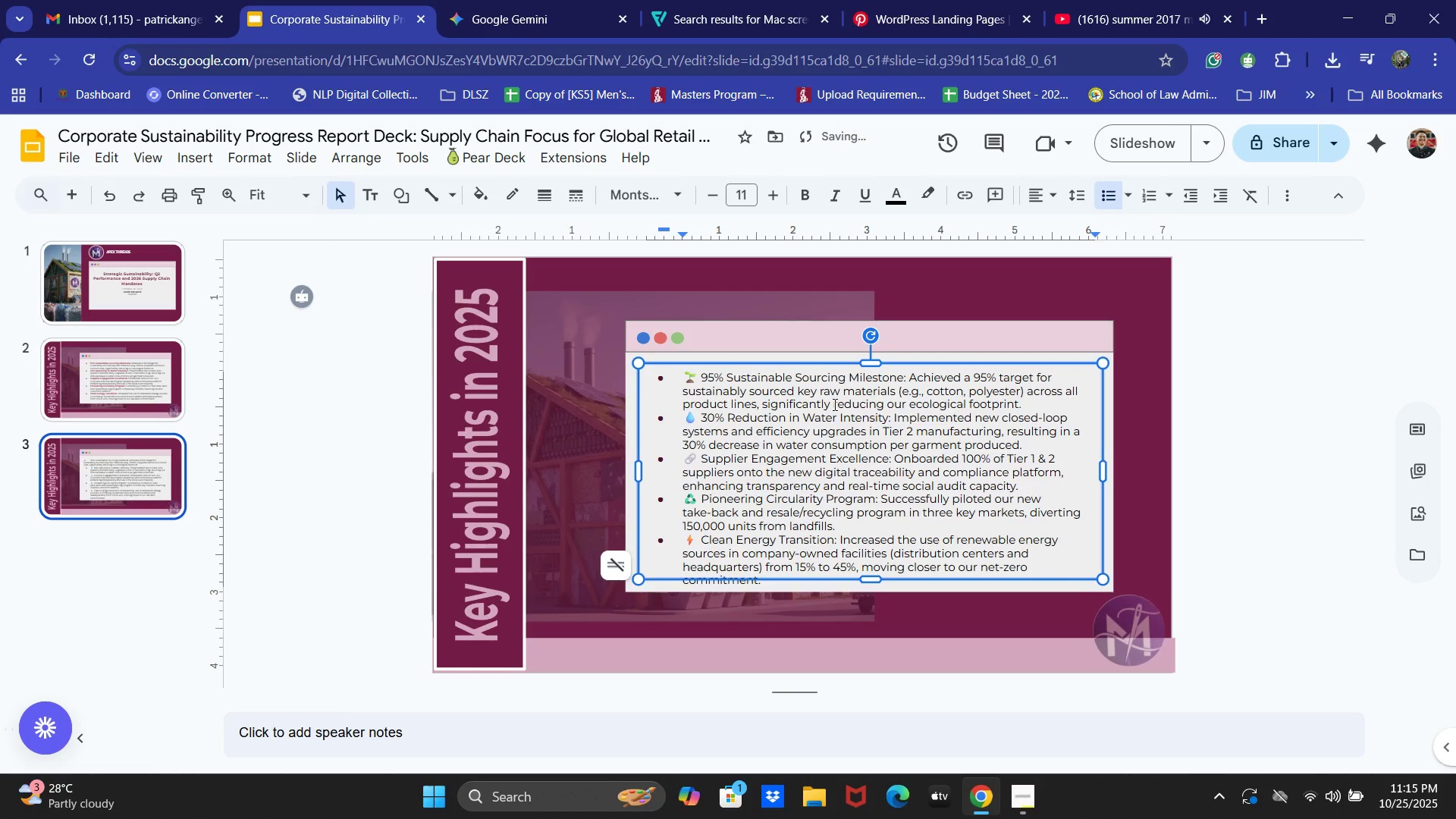 
left_click_drag(start_coordinate=[906, 375], to_coordinate=[700, 378])
 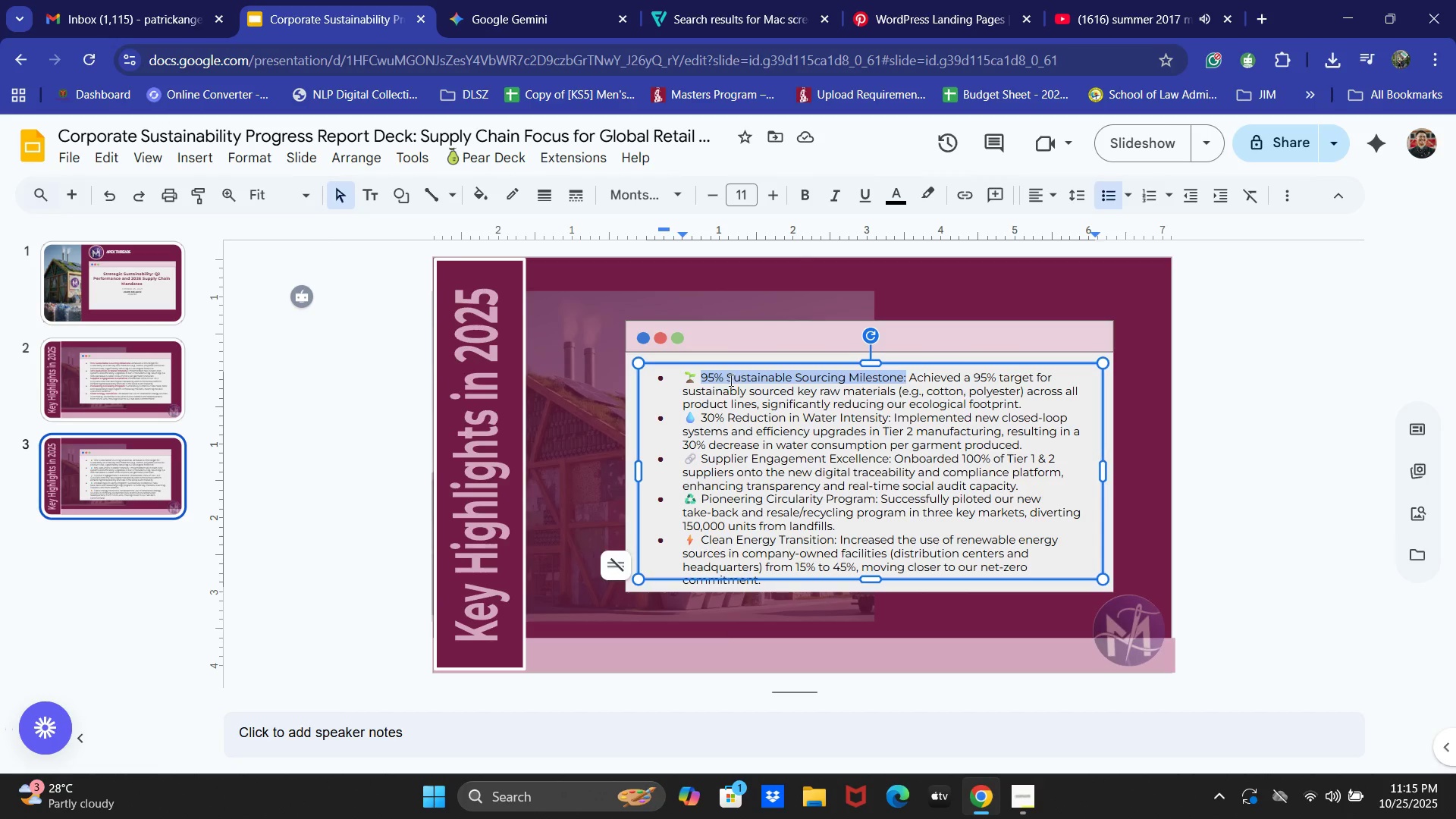 
key(Control+B)
 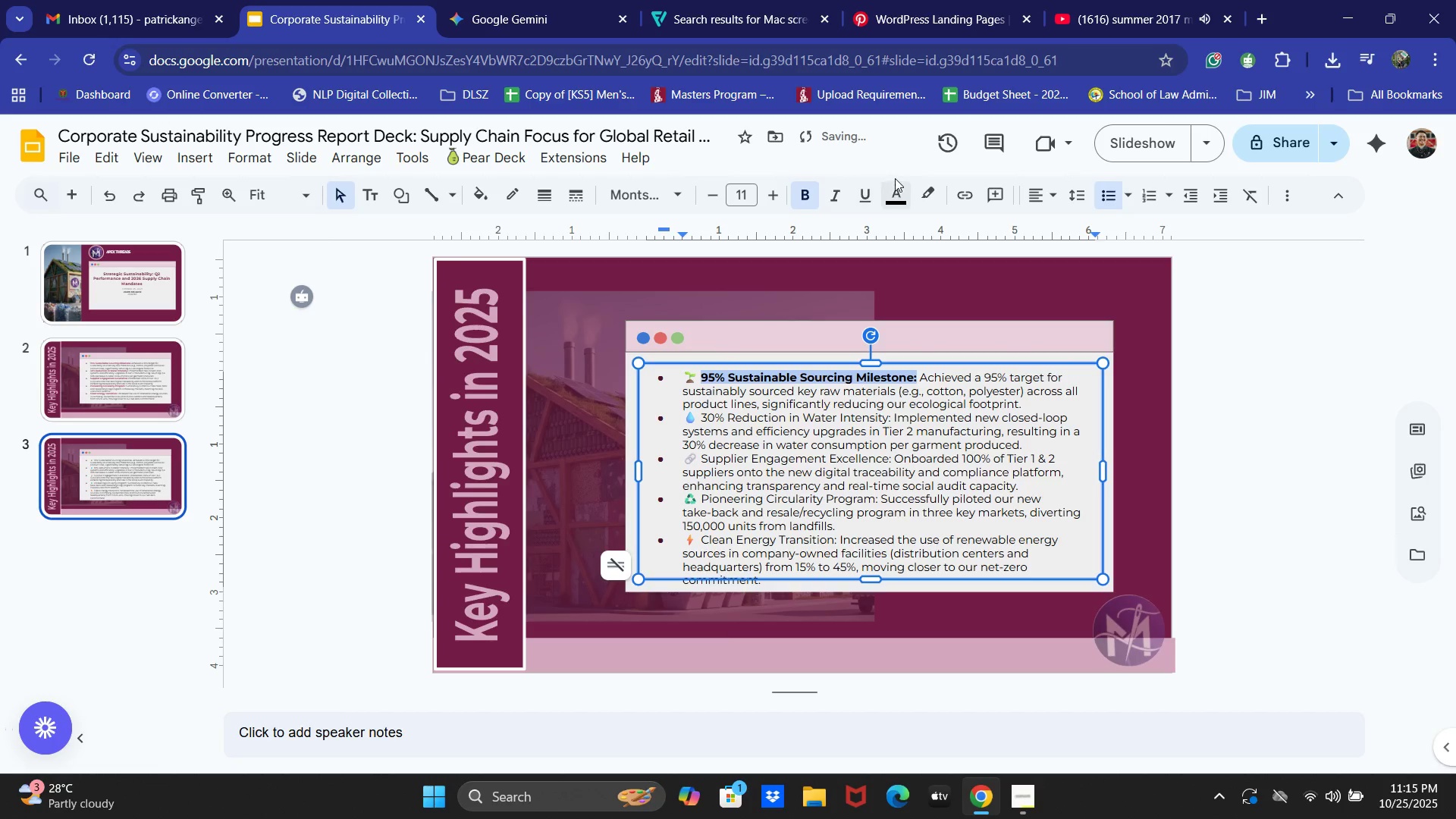 
double_click([893, 193])
 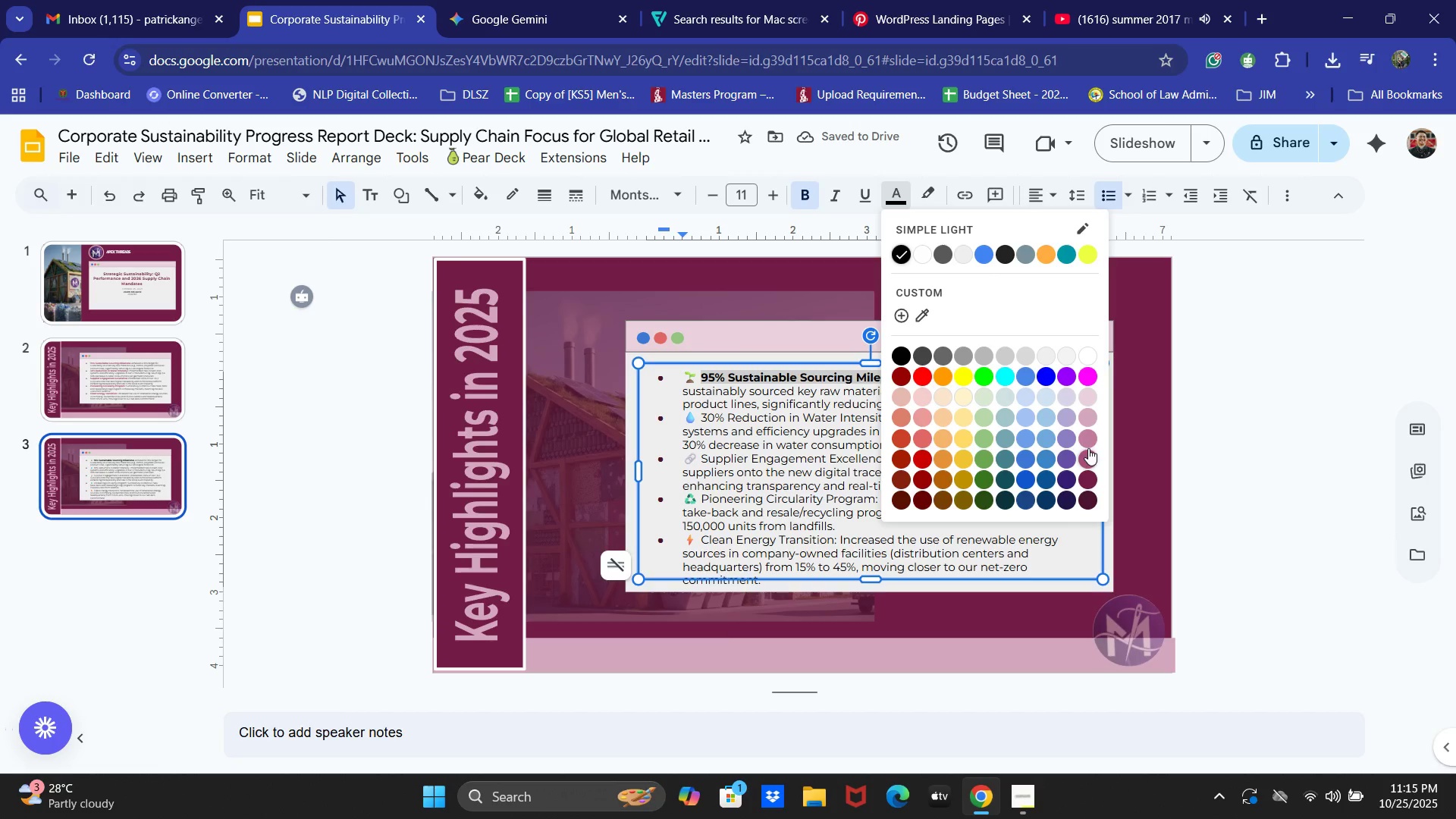 
left_click([1086, 457])
 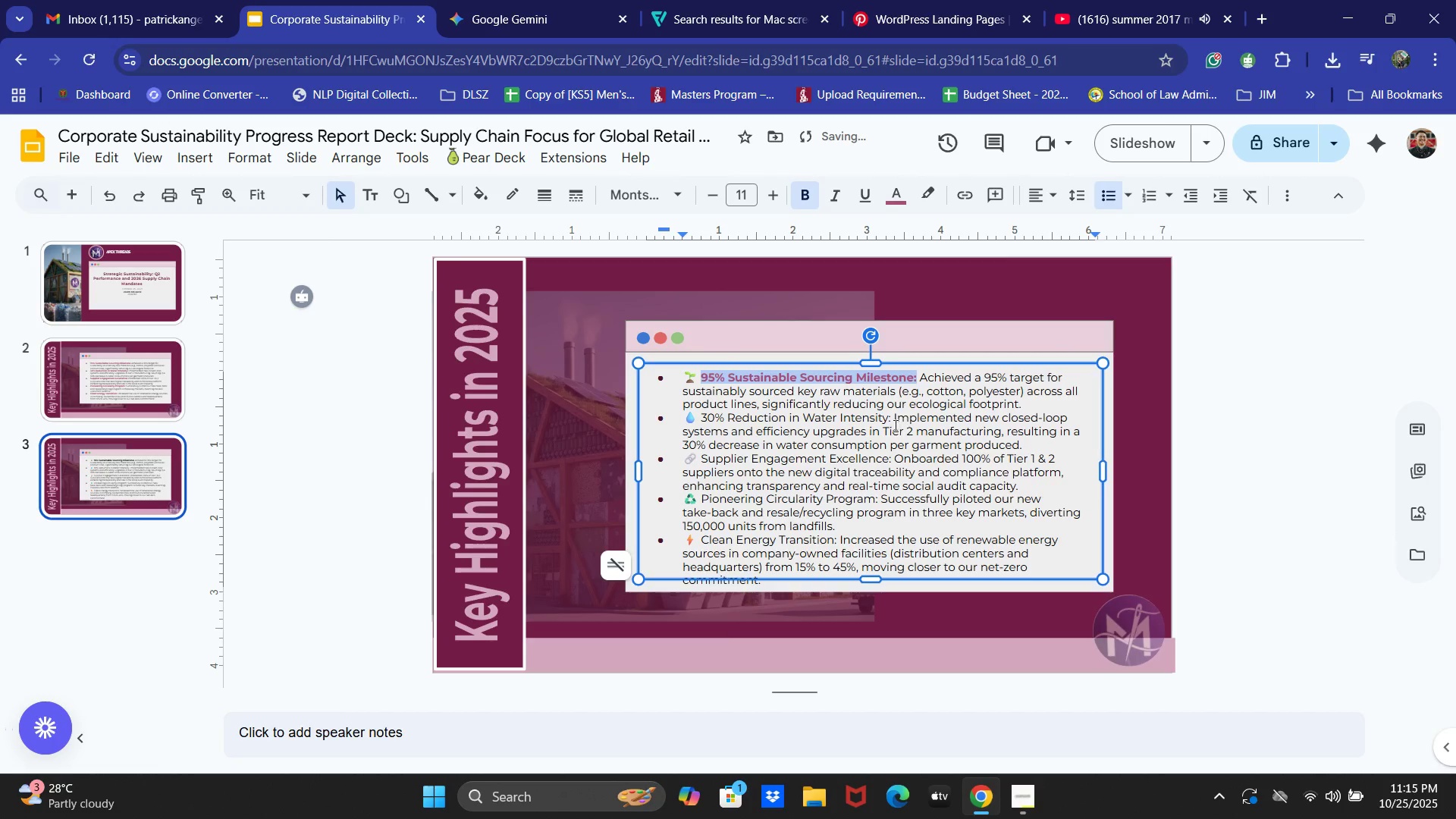 
left_click_drag(start_coordinate=[890, 417], to_coordinate=[703, 416])
 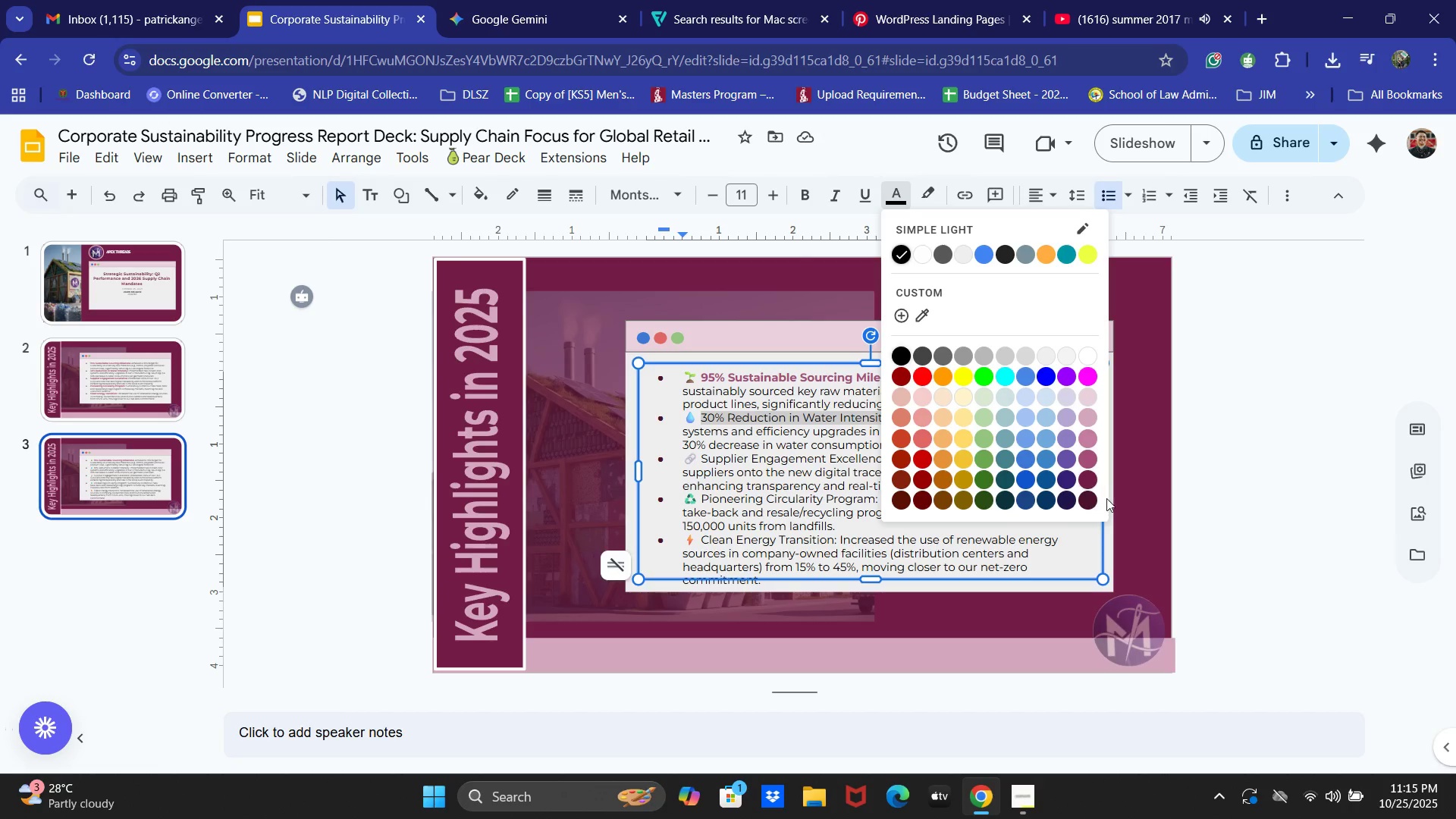 
left_click([1089, 456])
 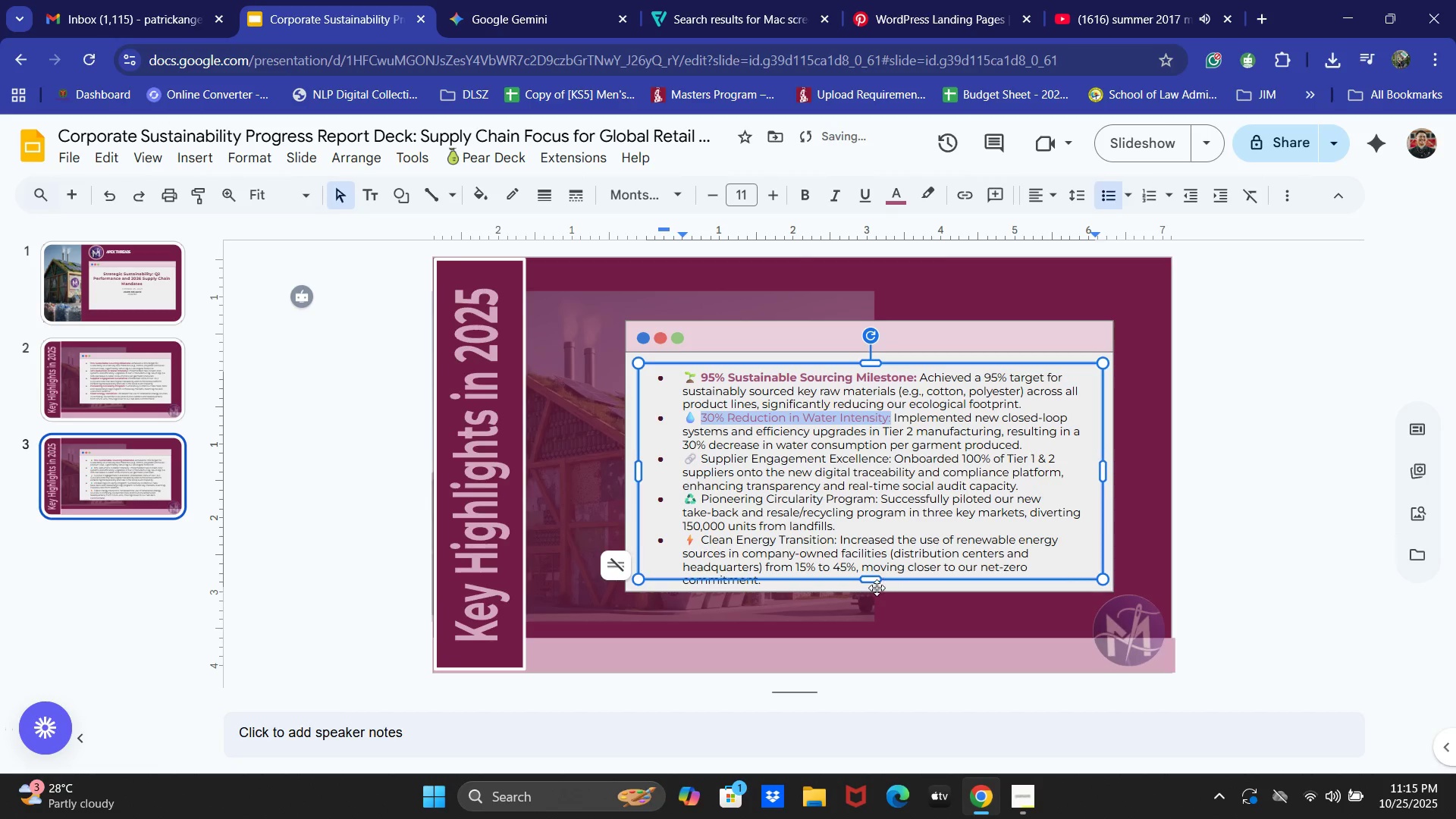 
key(Control+B)
 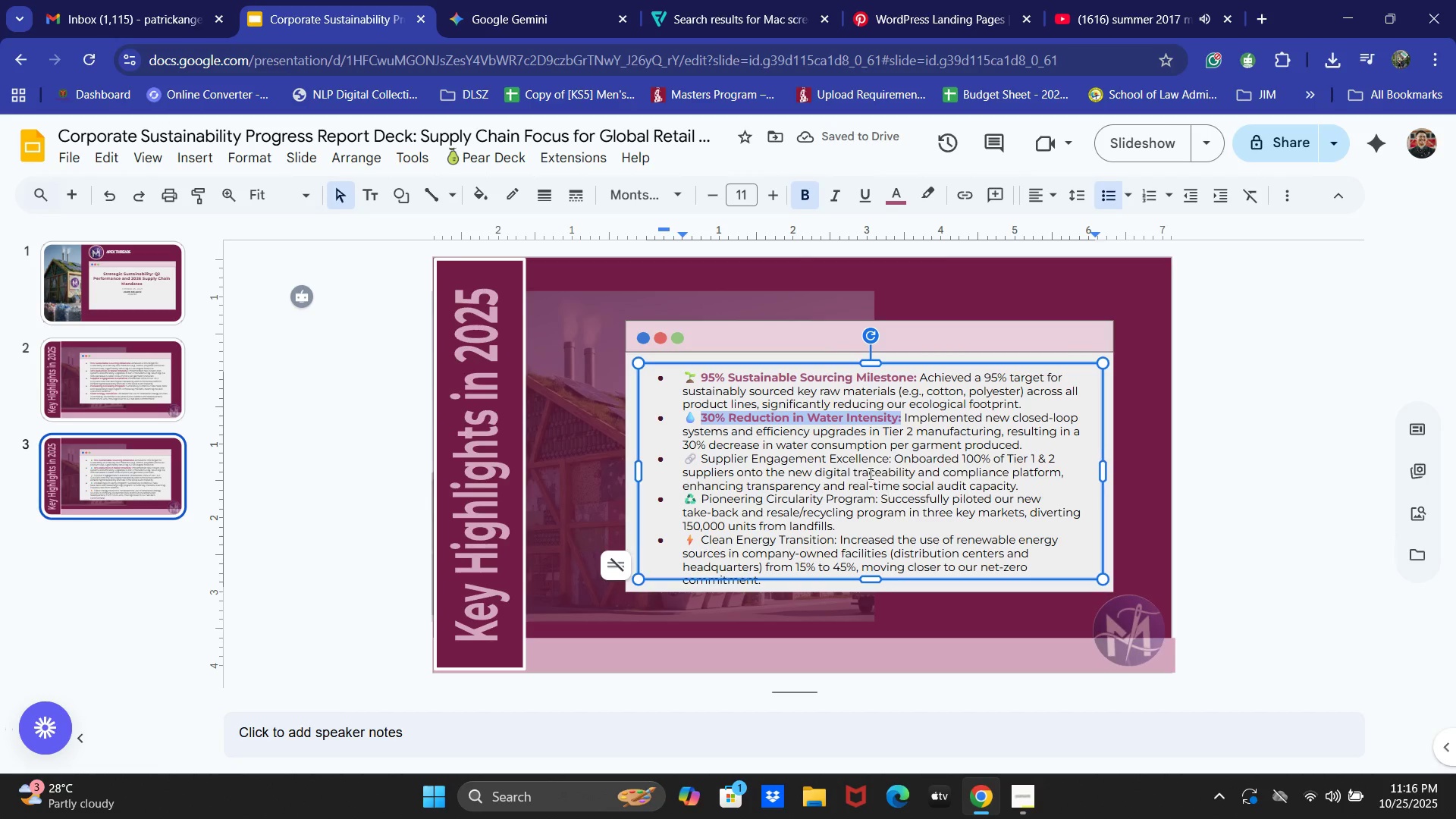 
left_click_drag(start_coordinate=[892, 459], to_coordinate=[703, 458])
 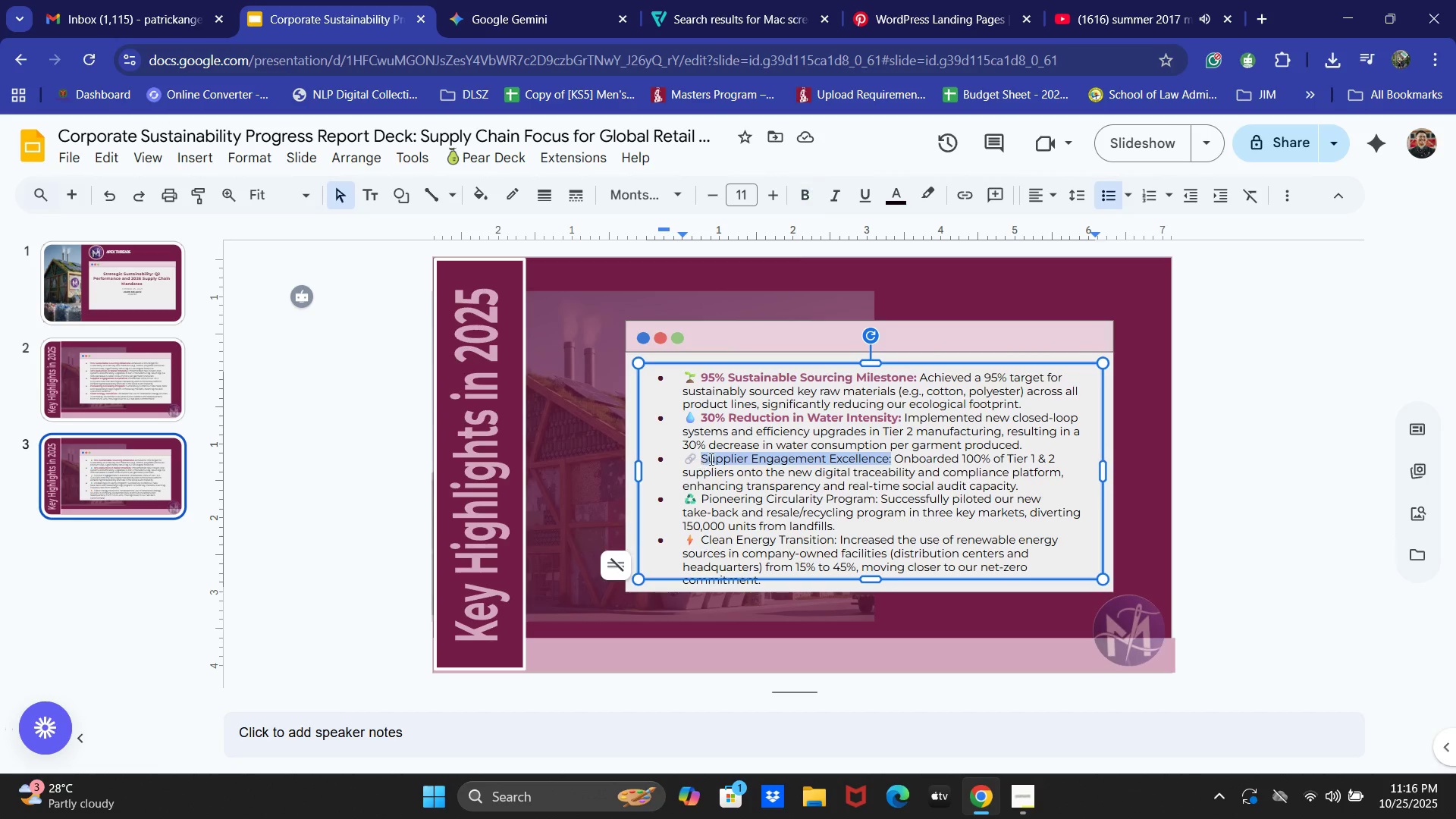 
key(Control+B)
 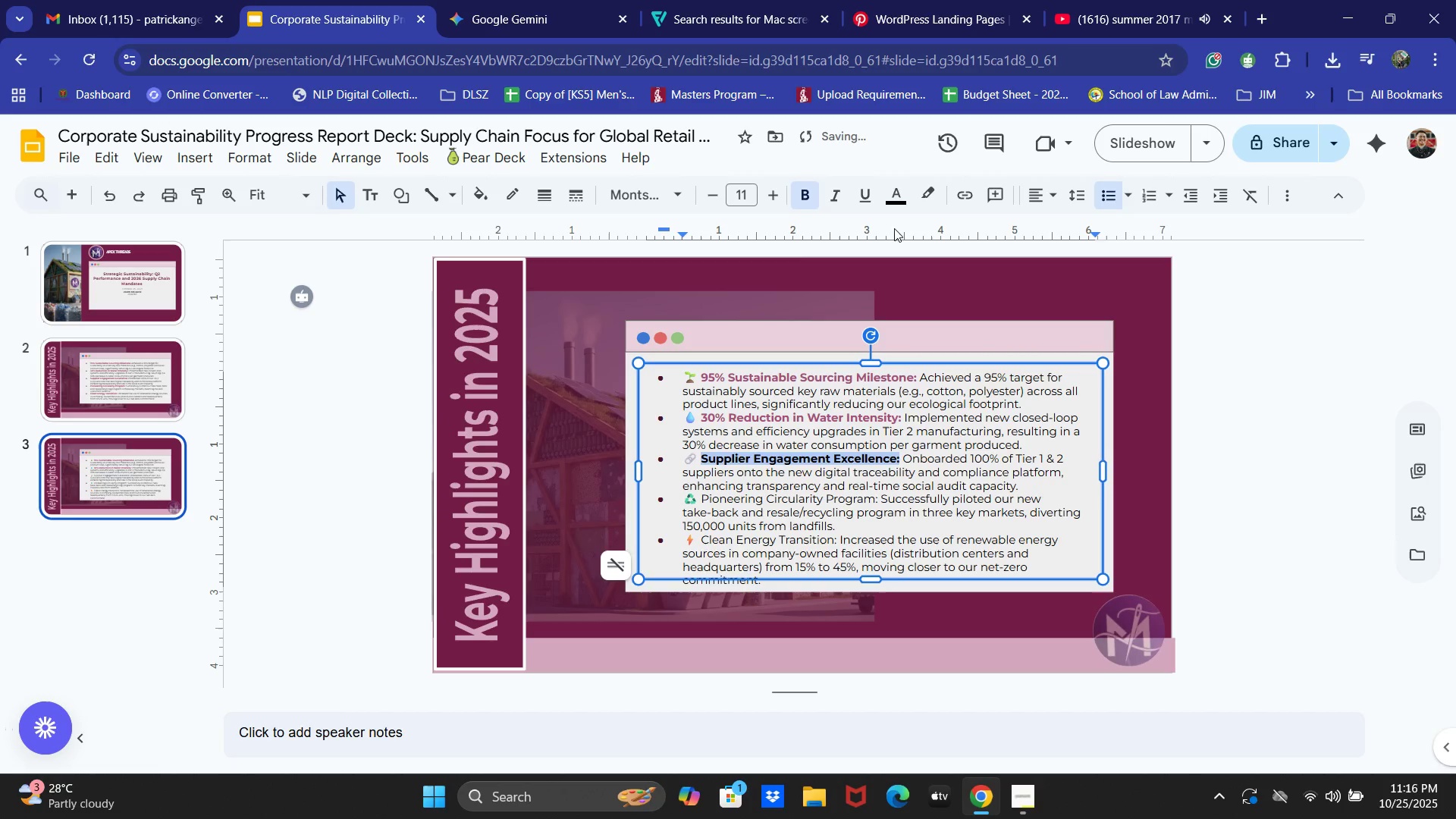 
left_click([905, 202])
 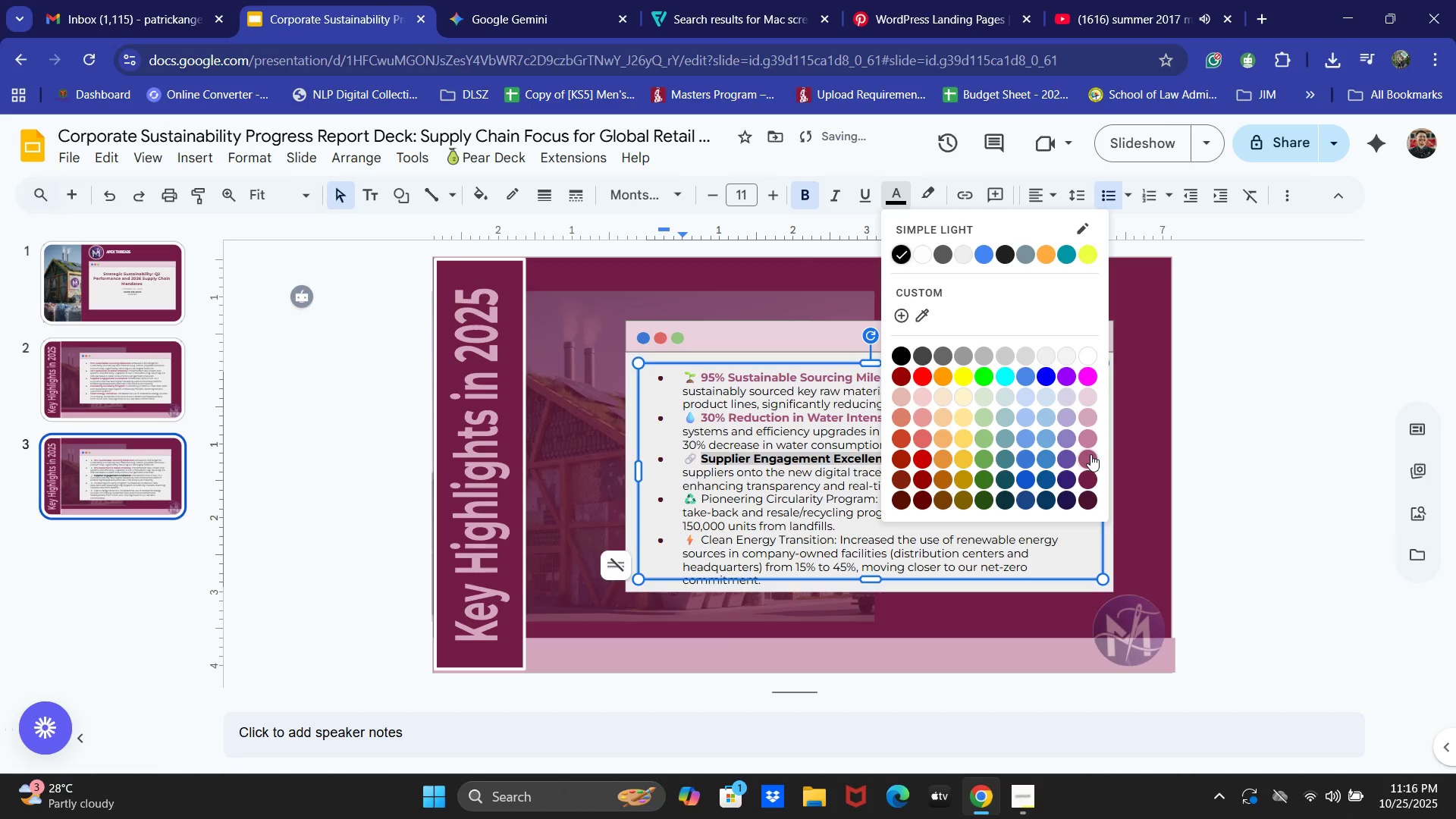 
left_click([1089, 459])
 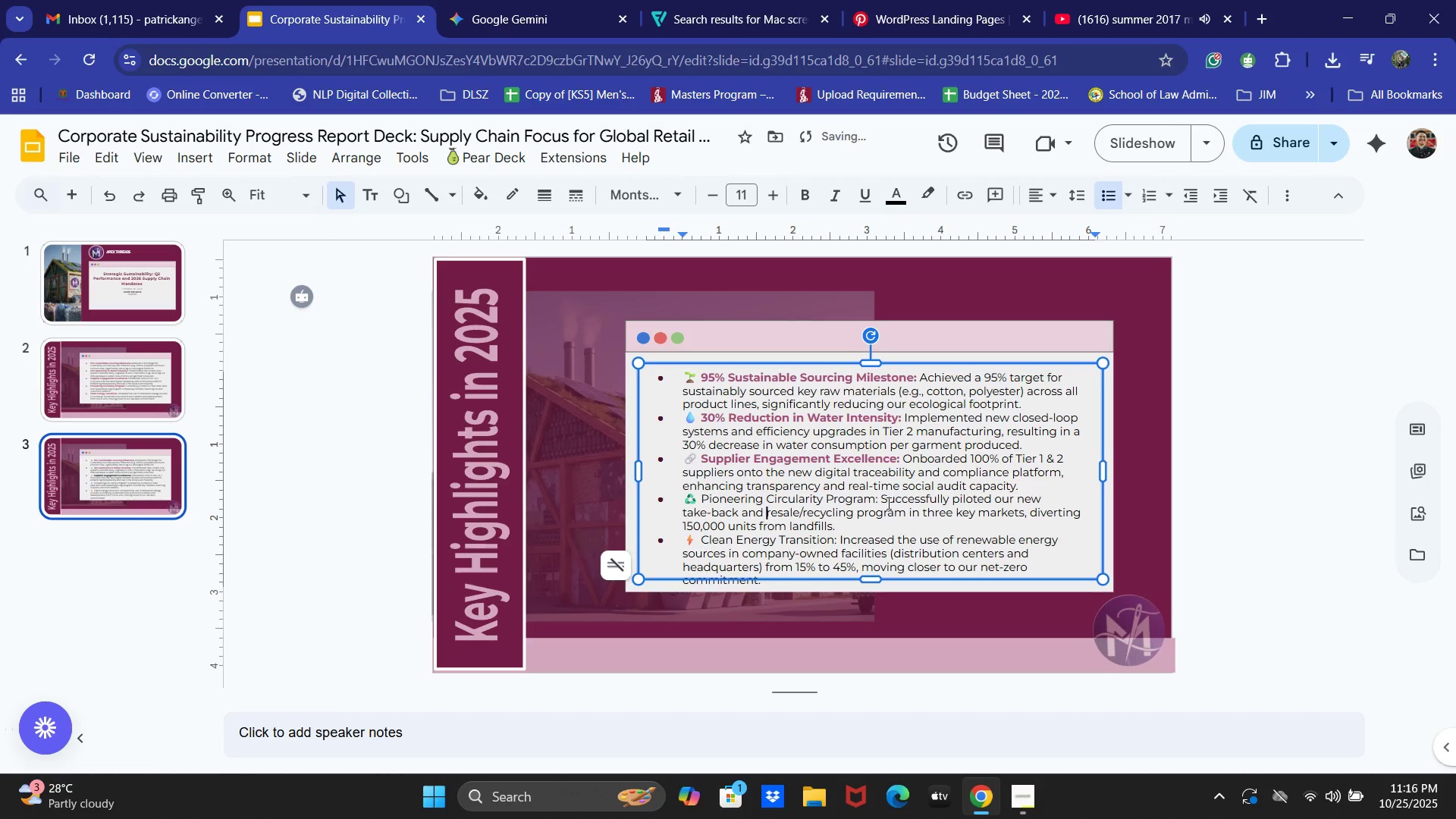 
left_click_drag(start_coordinate=[878, 498], to_coordinate=[701, 501])
 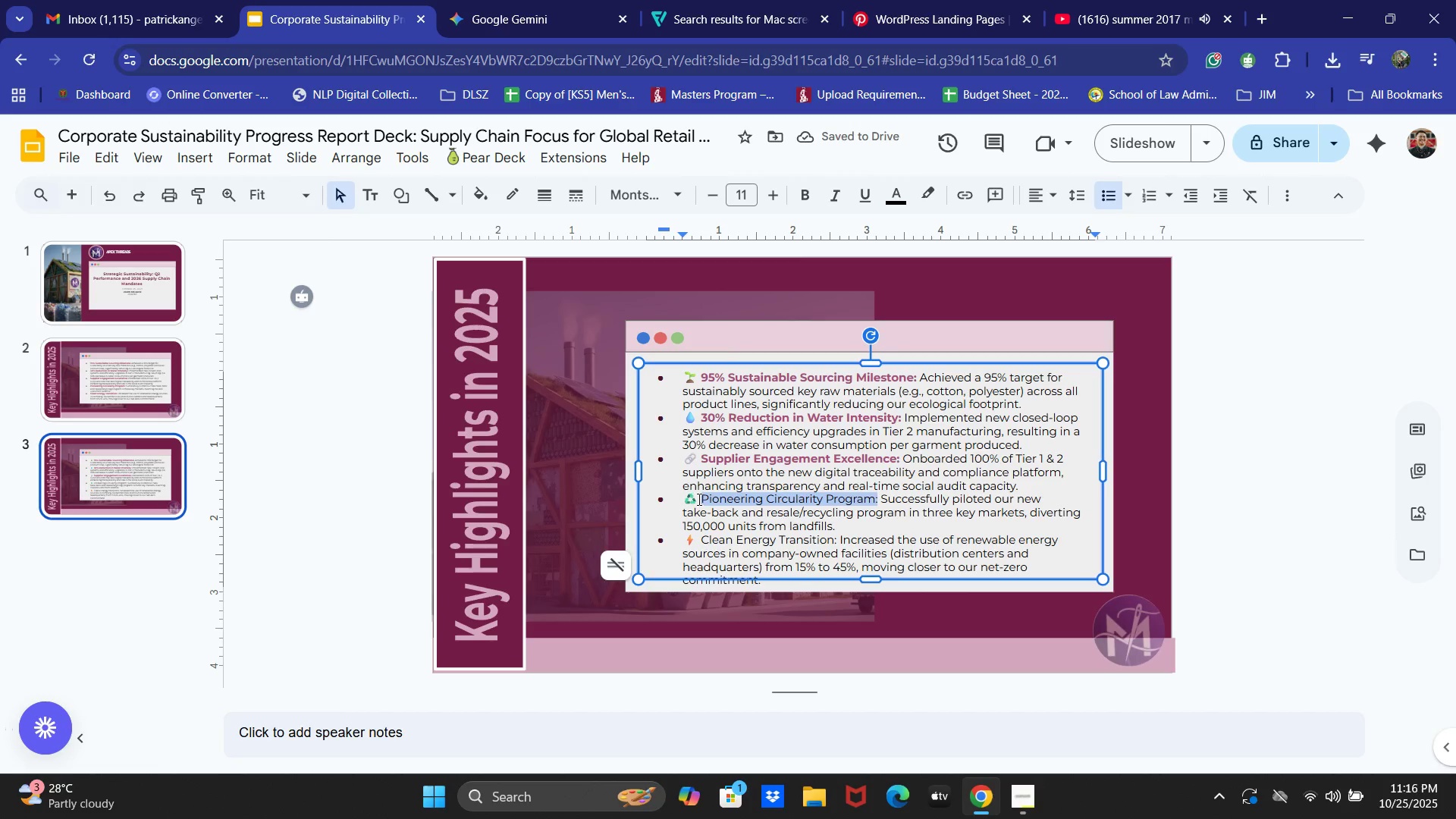 
key(Control+B)
 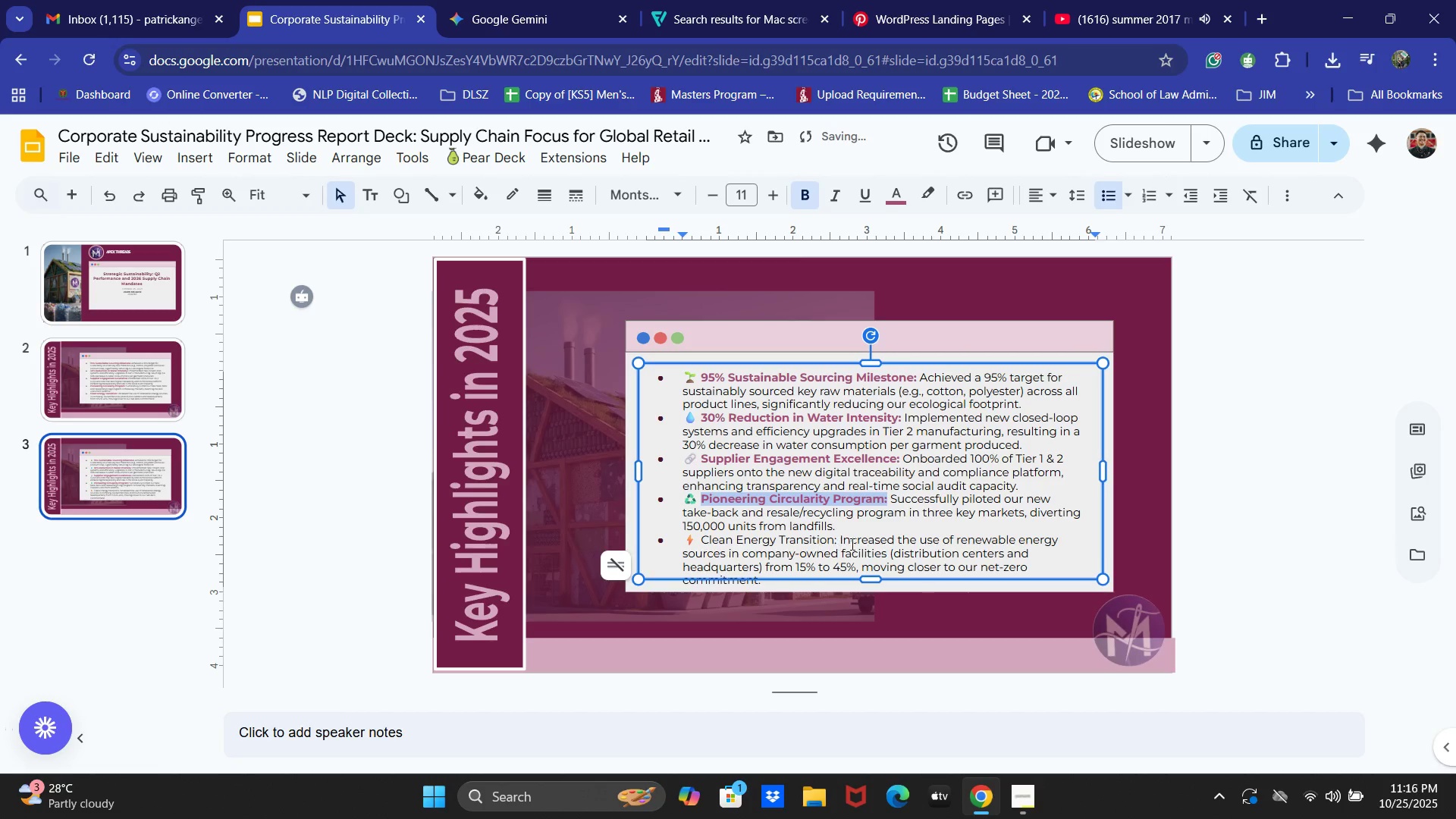 
wait(5.32)
 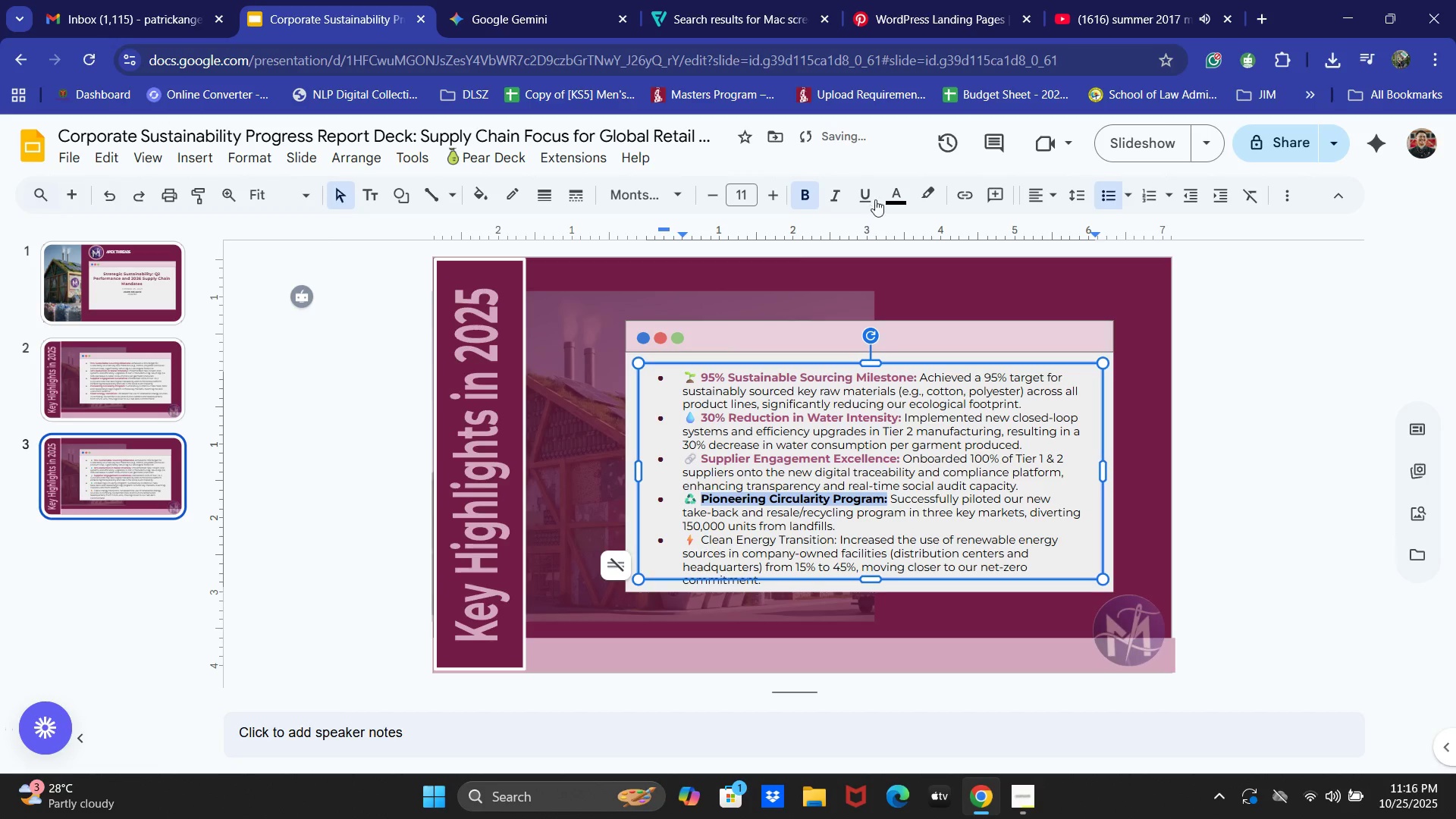 
left_click([839, 541])
 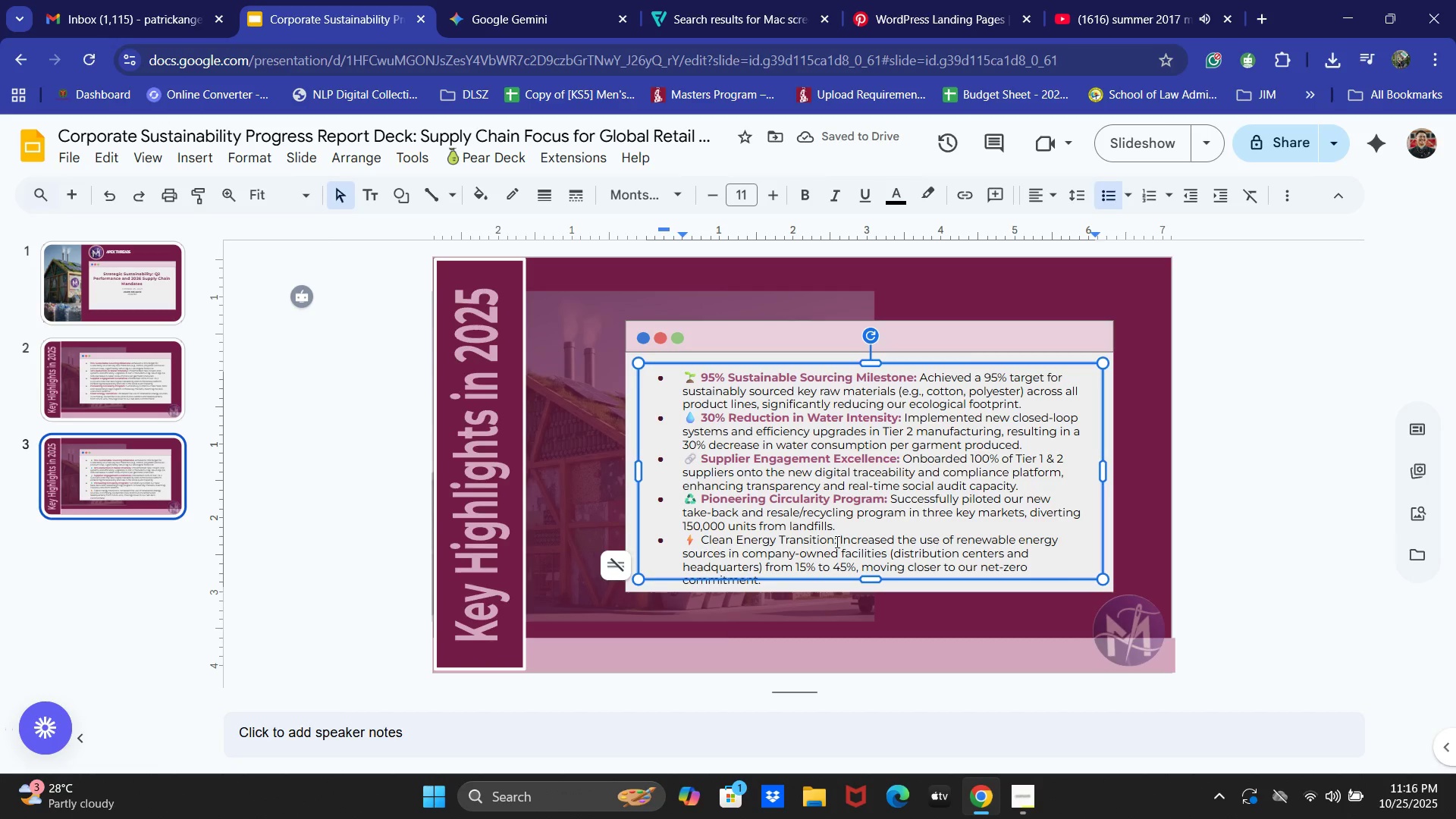 
left_click_drag(start_coordinate=[835, 541], to_coordinate=[699, 539])
 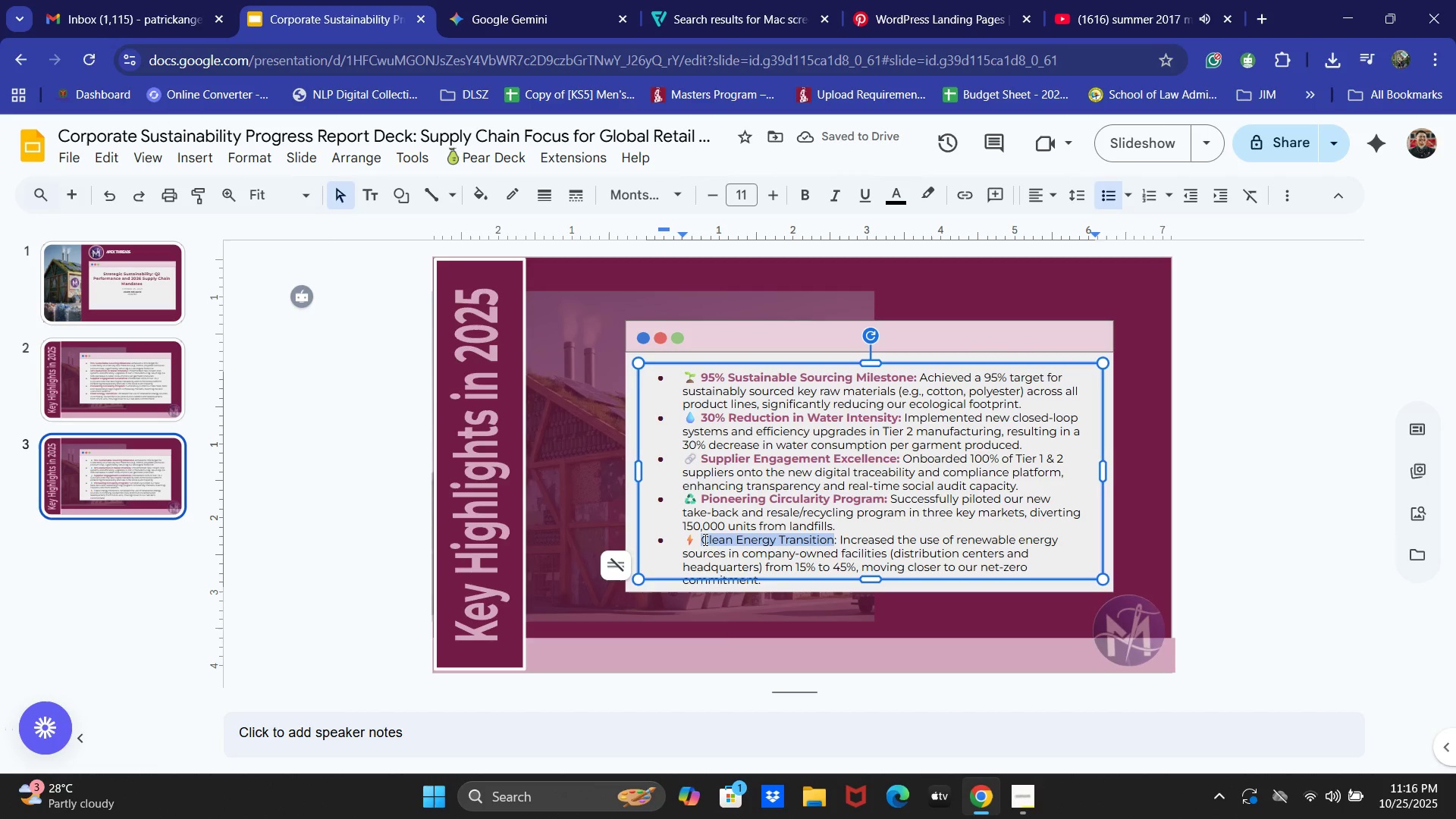 
key(Control+B)
 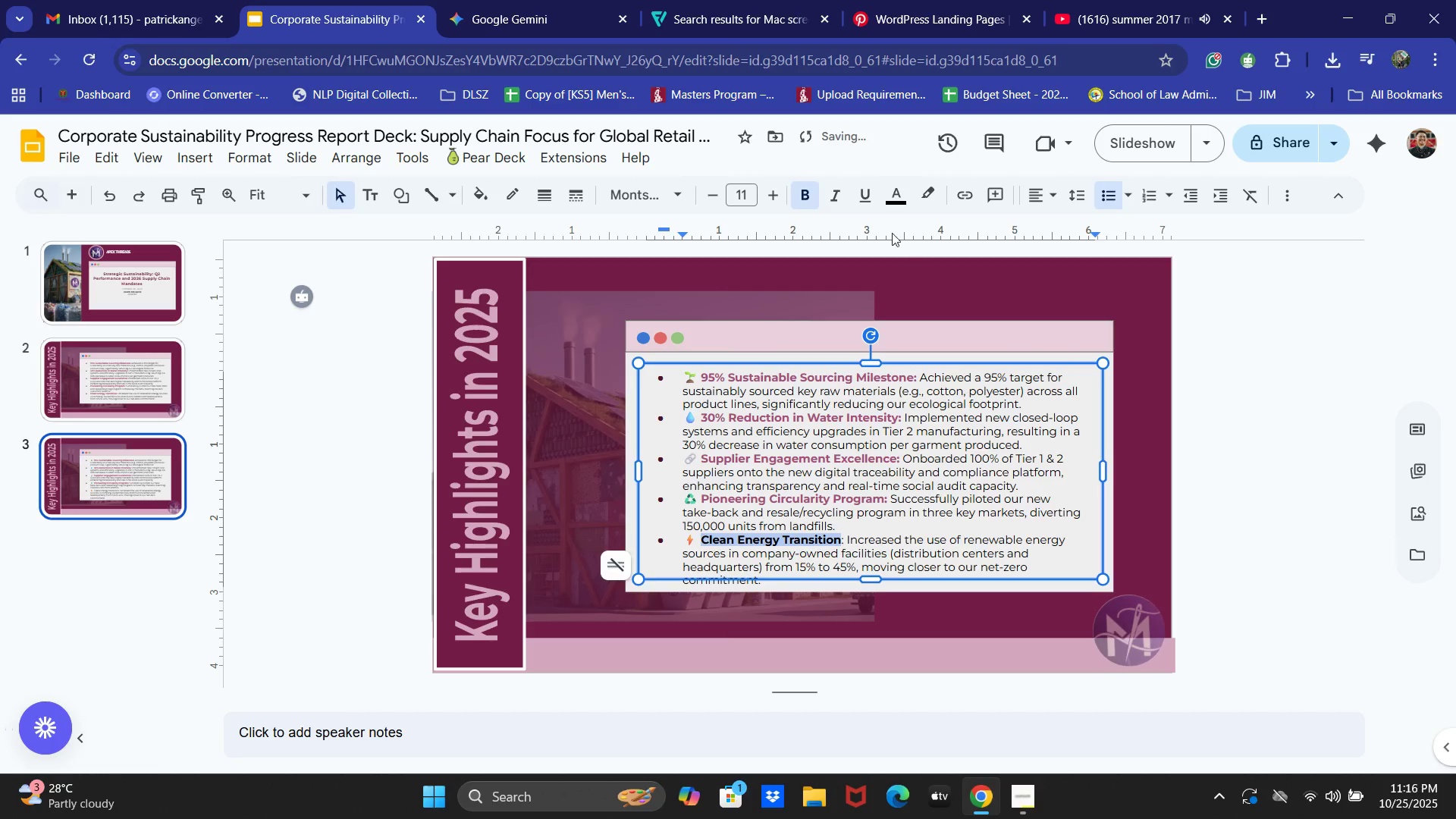 
left_click([890, 195])
 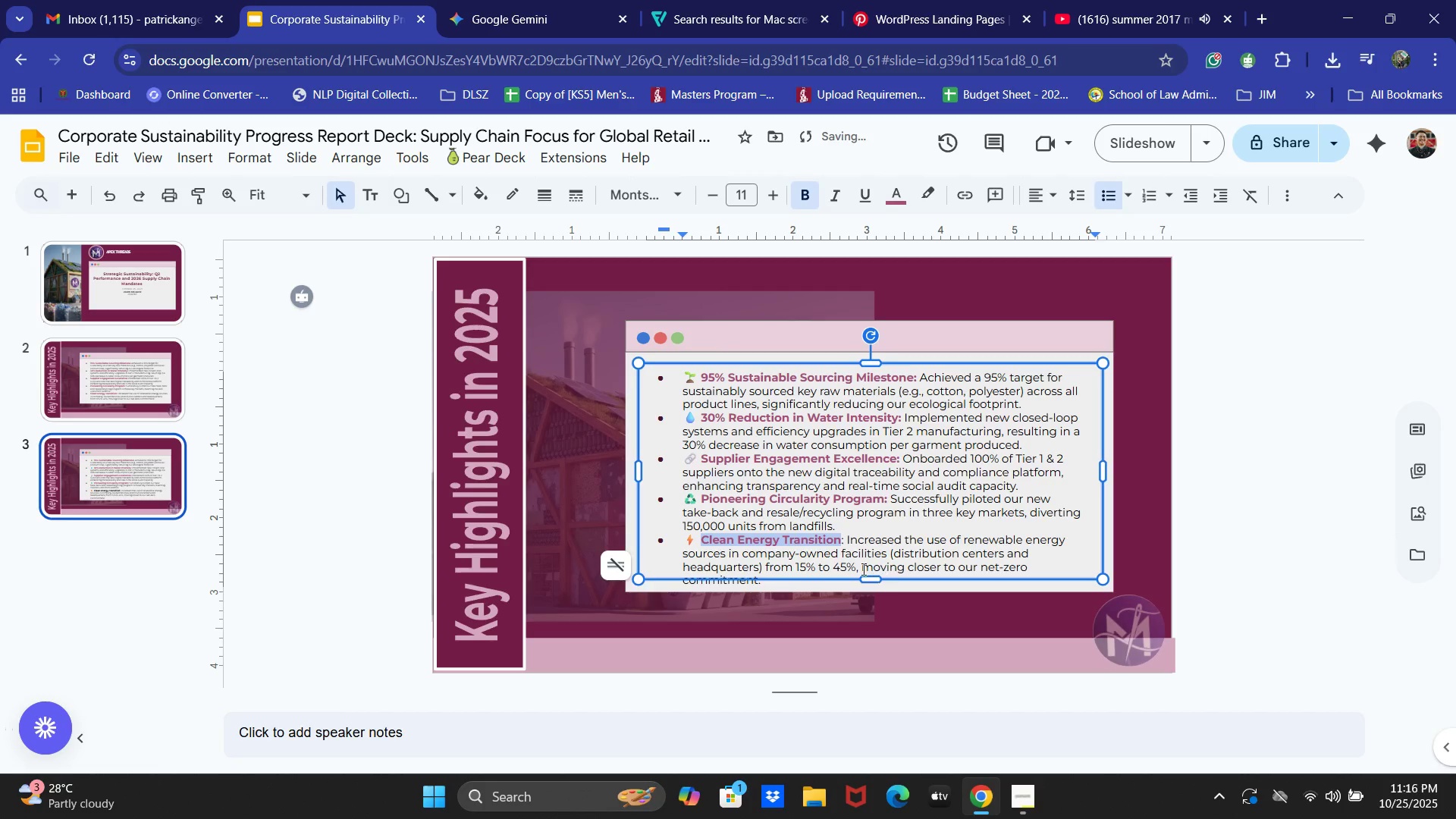 
left_click([1211, 489])
 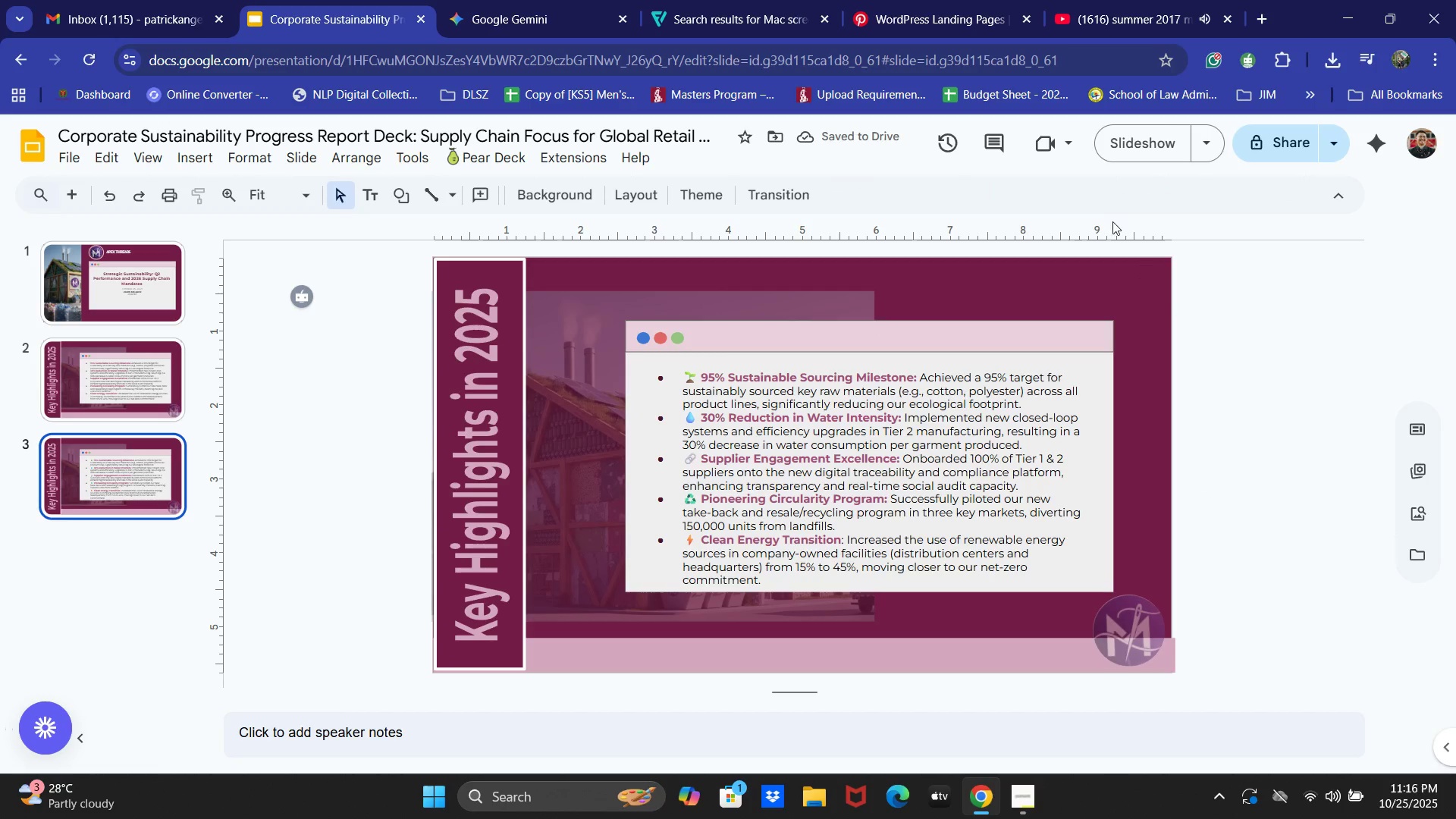 
double_click([1130, 152])
 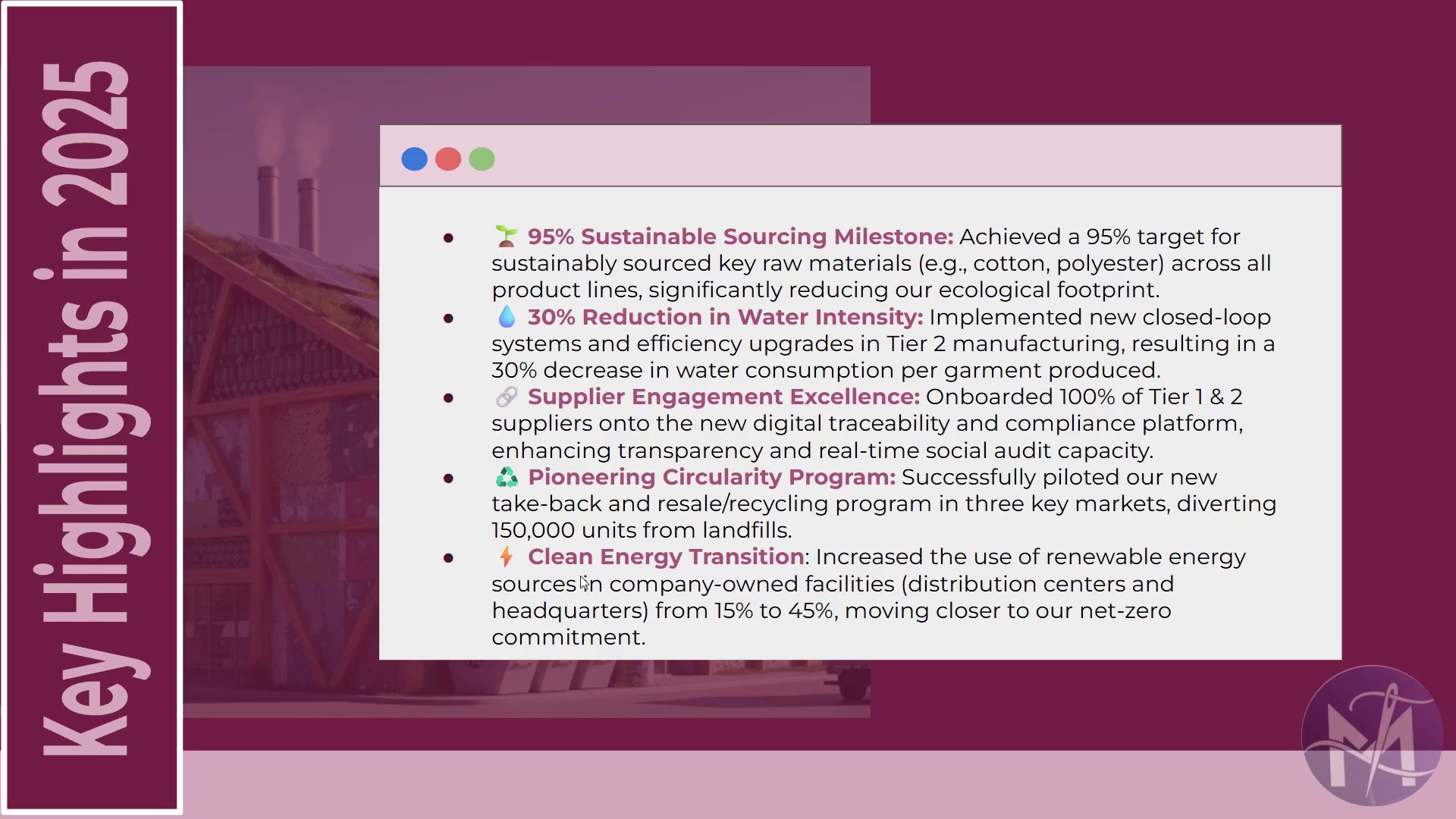 
wait(13.61)
 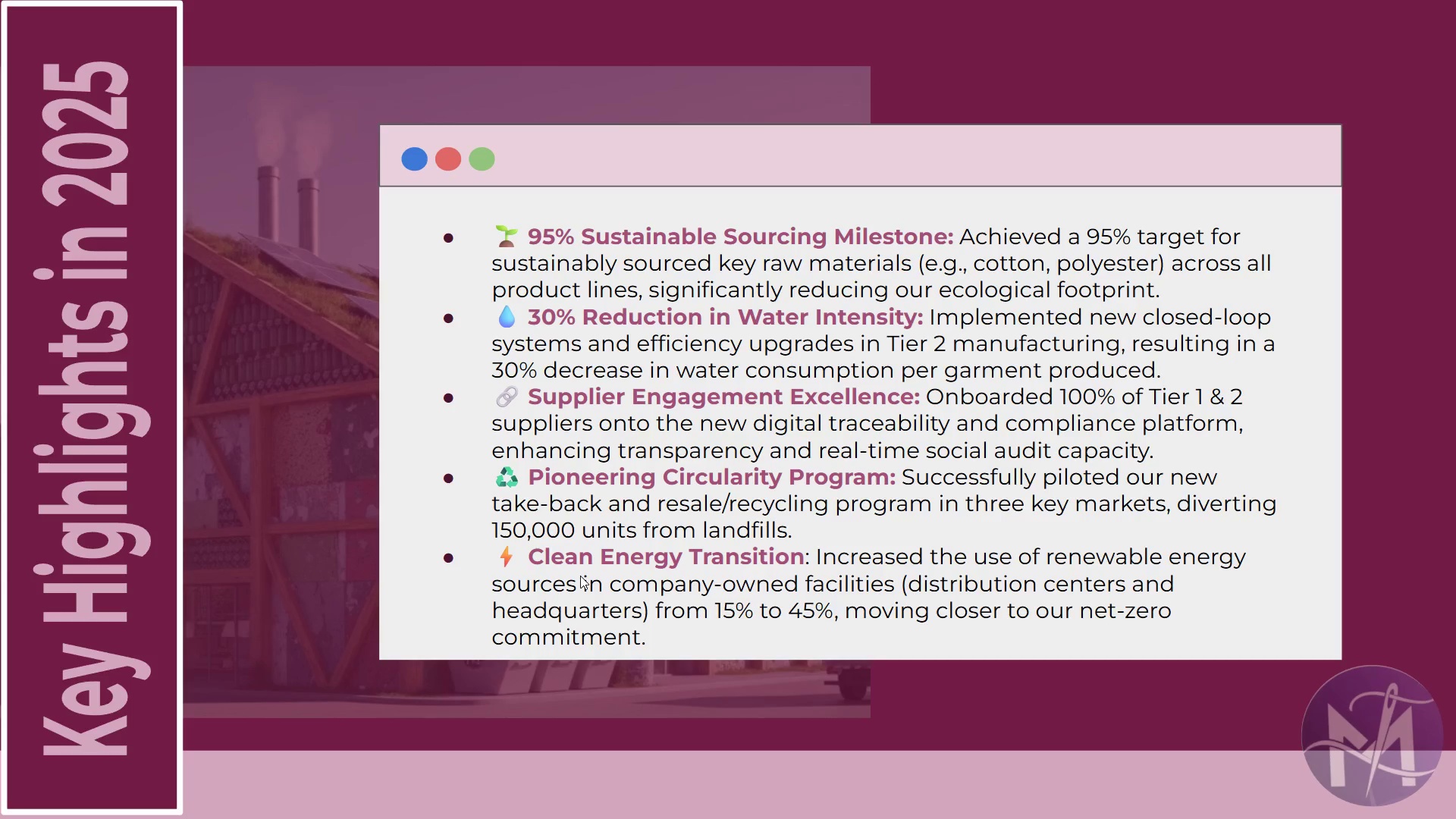 
key(Escape)
 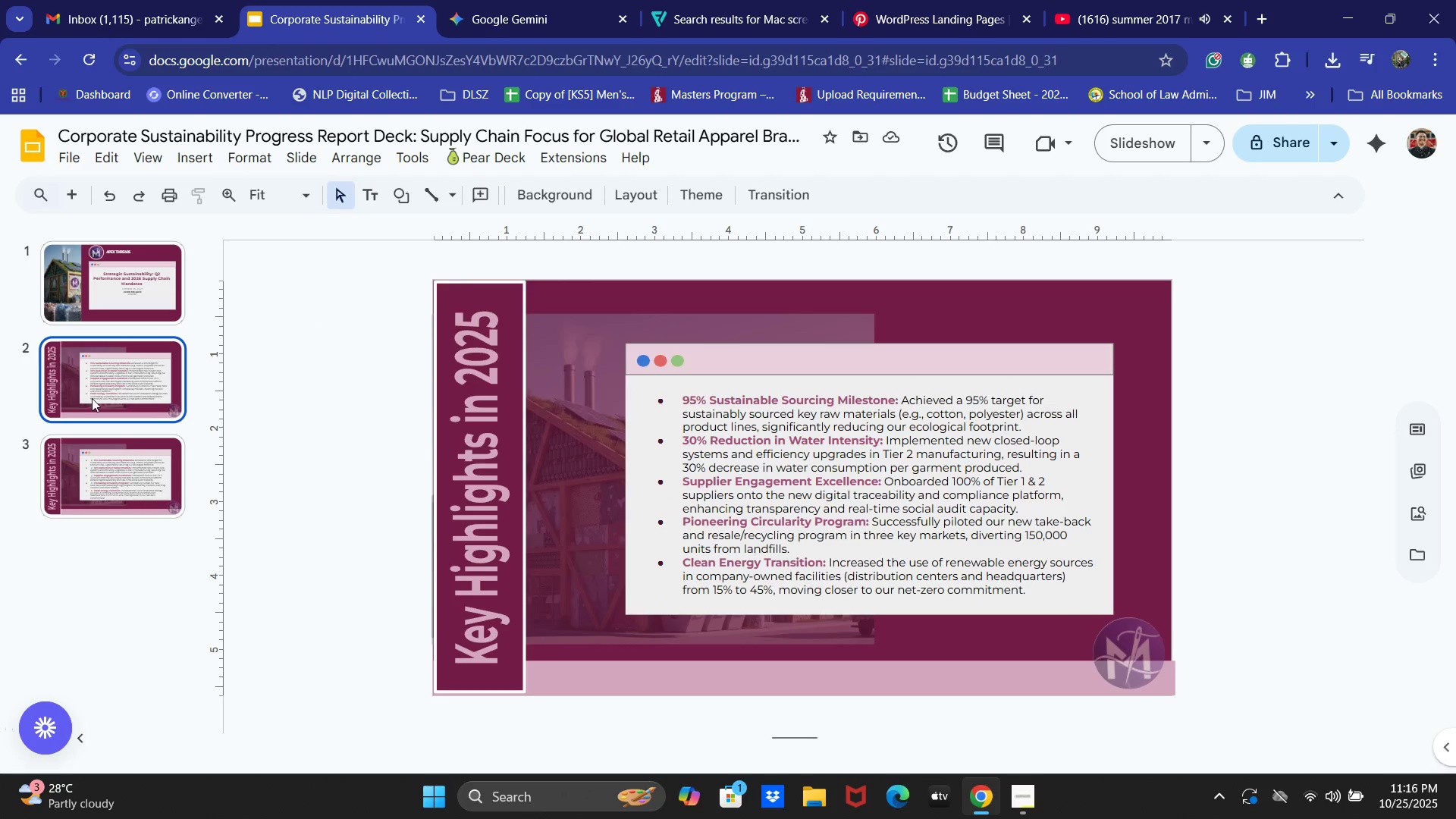 
key(Backspace)
 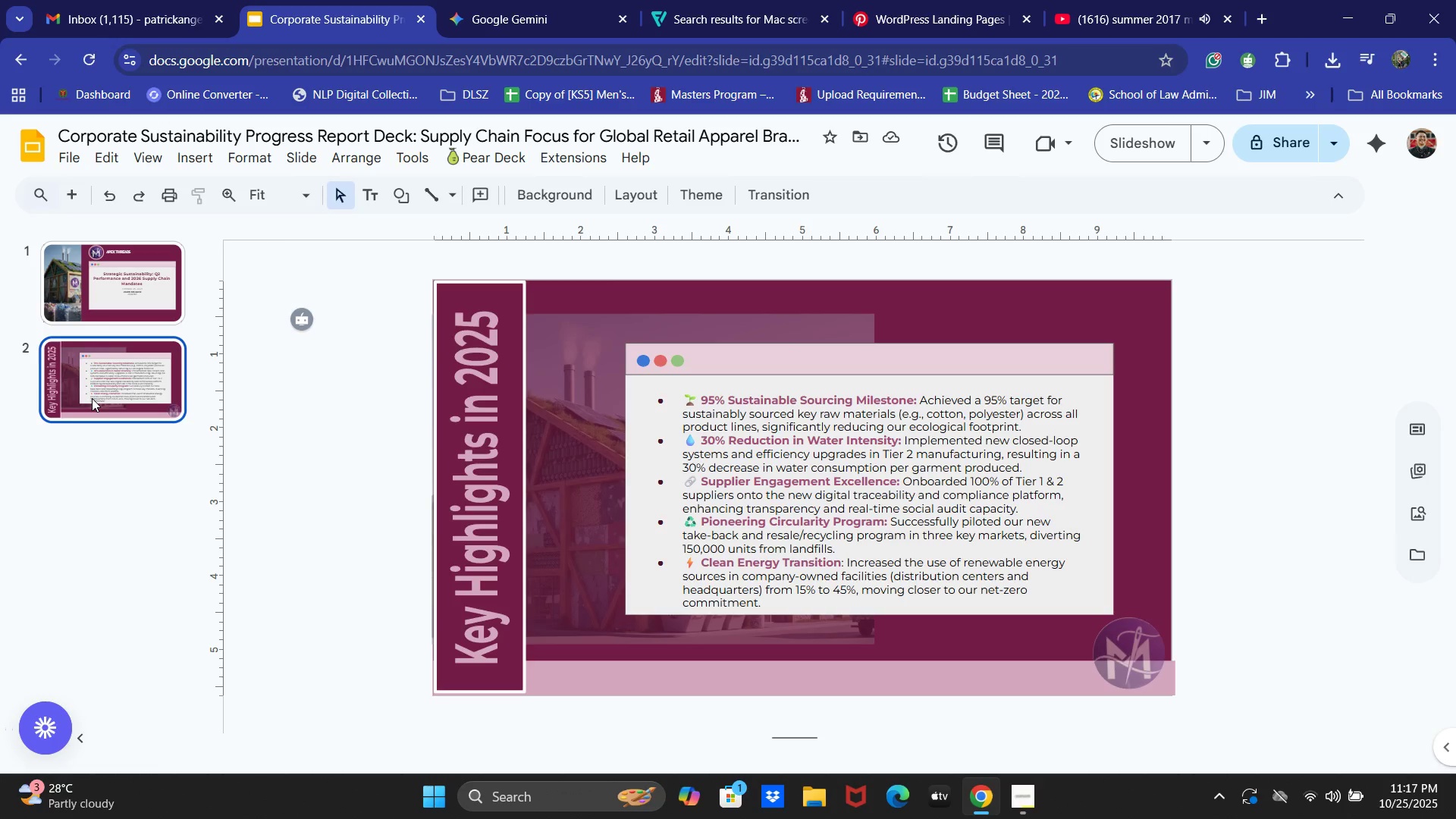 
wait(30.25)
 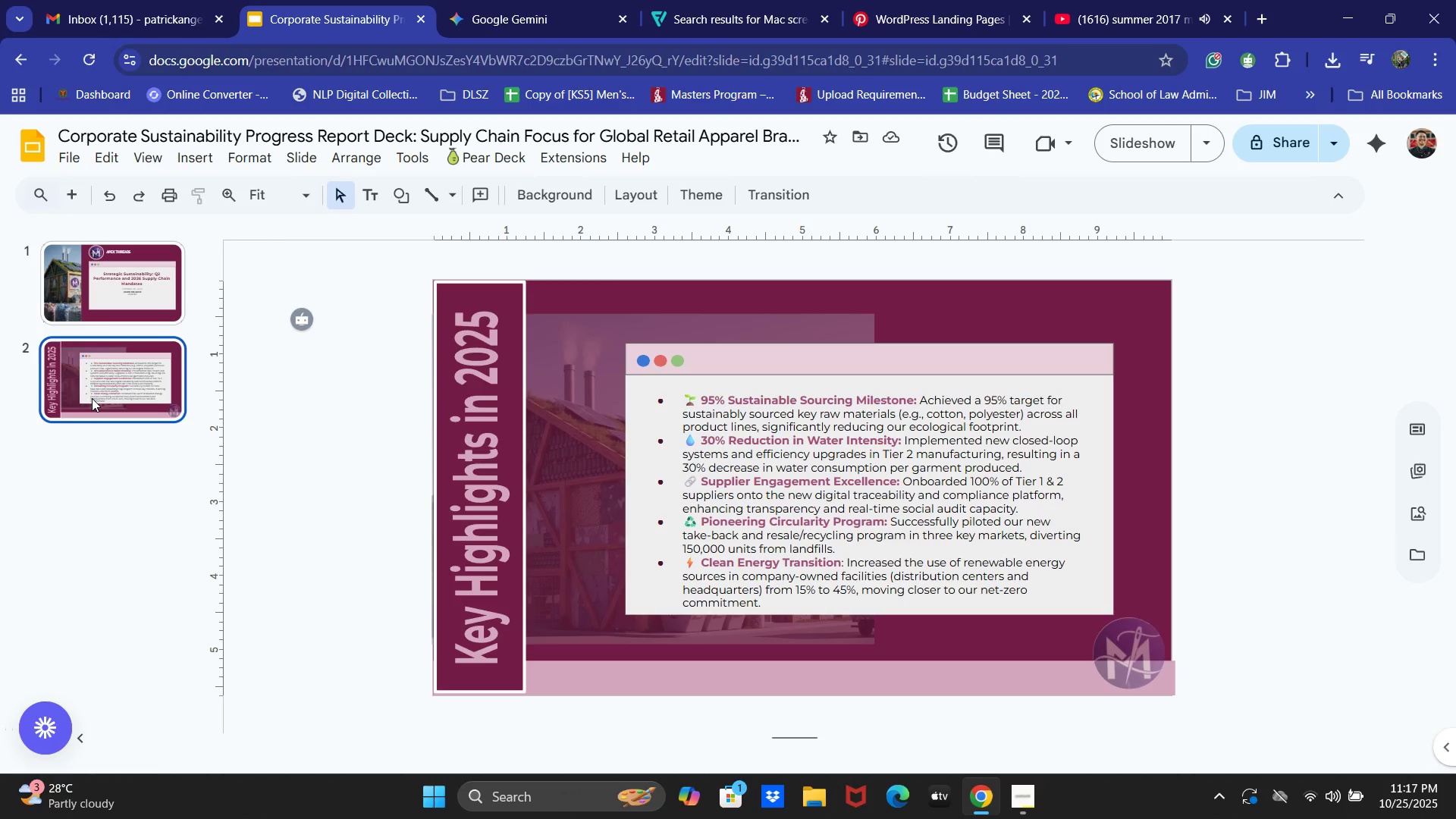 
left_click([126, 389])
 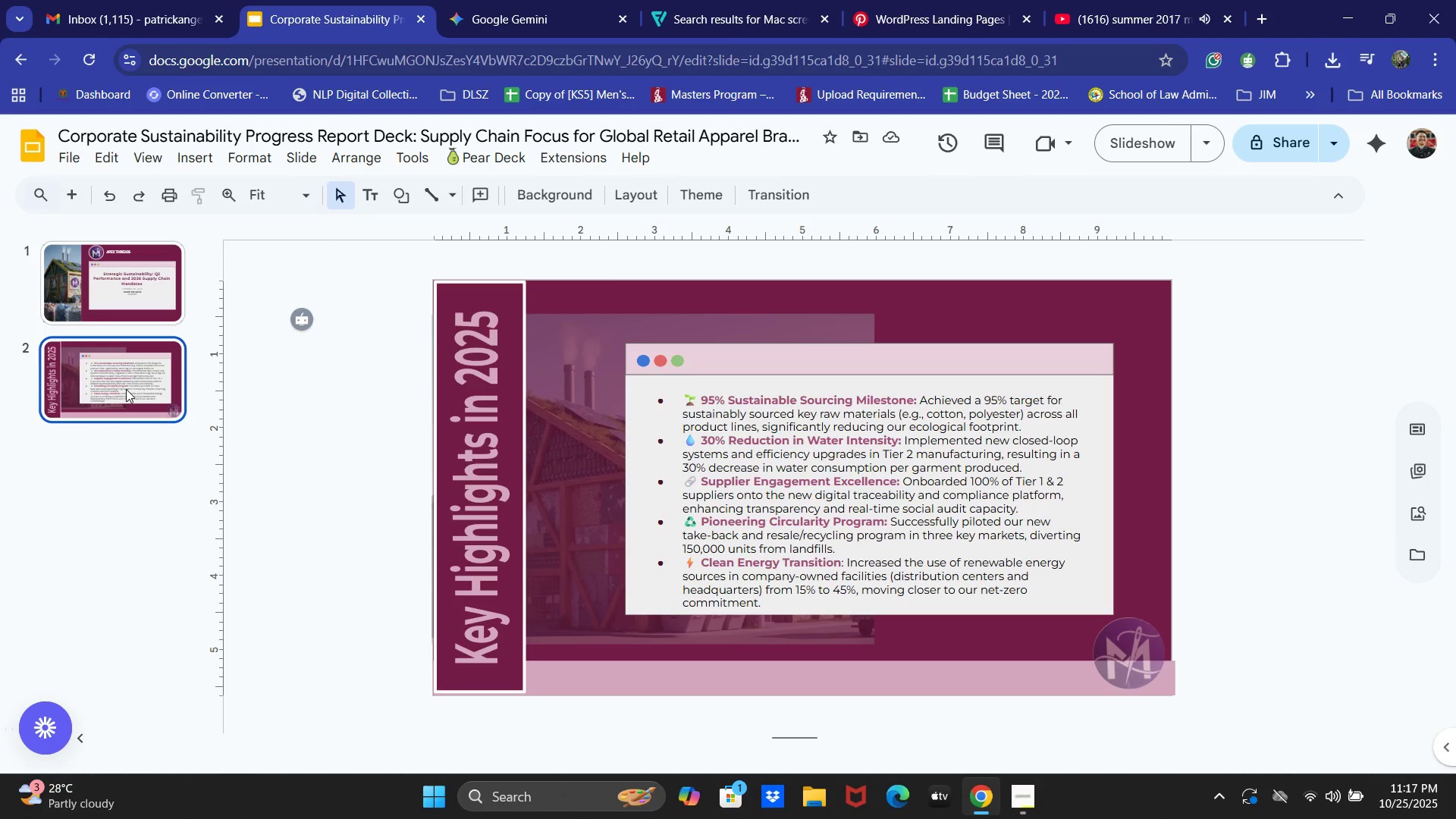 
key(Control+C)
 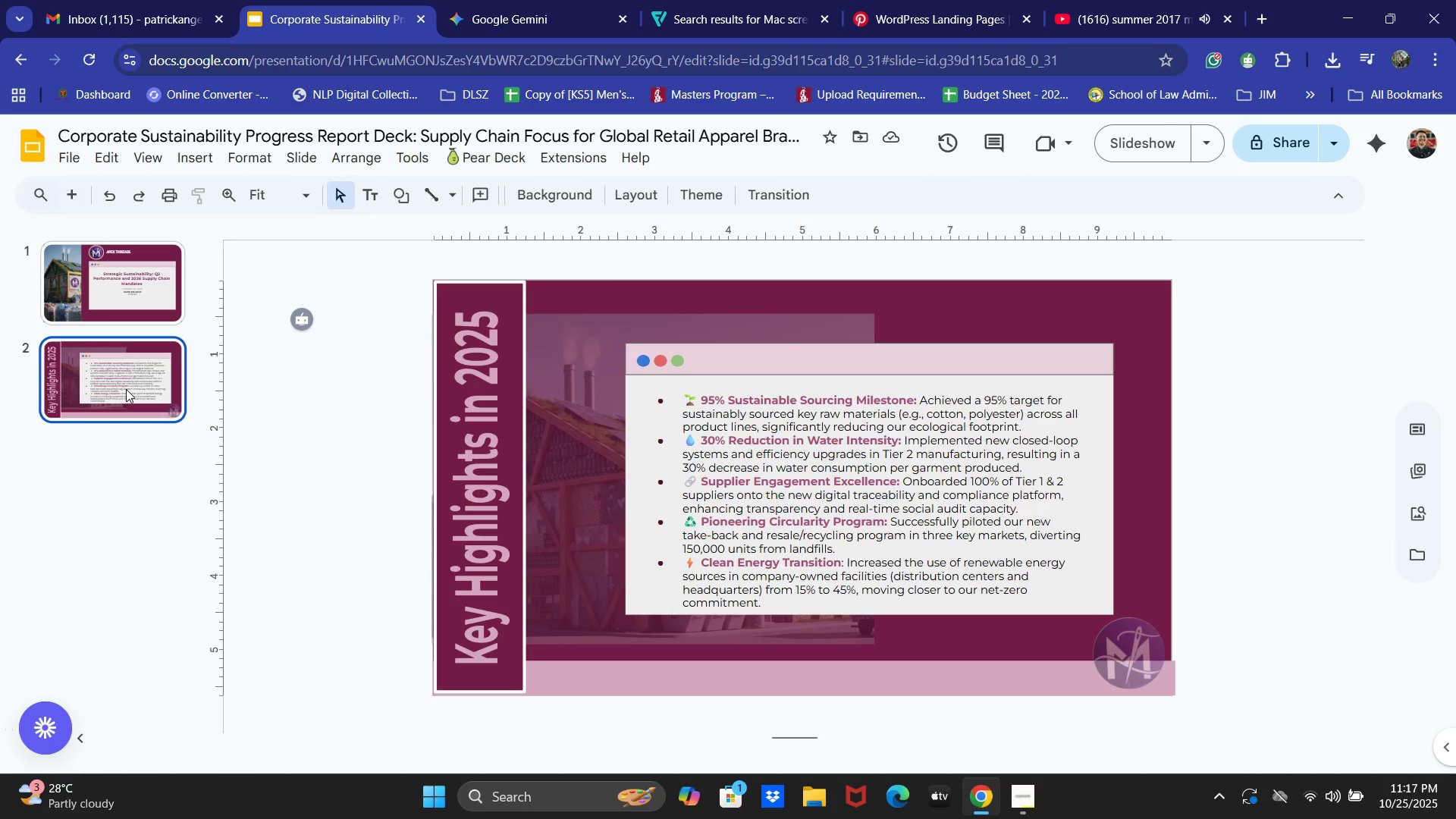 
key(Control+V)
 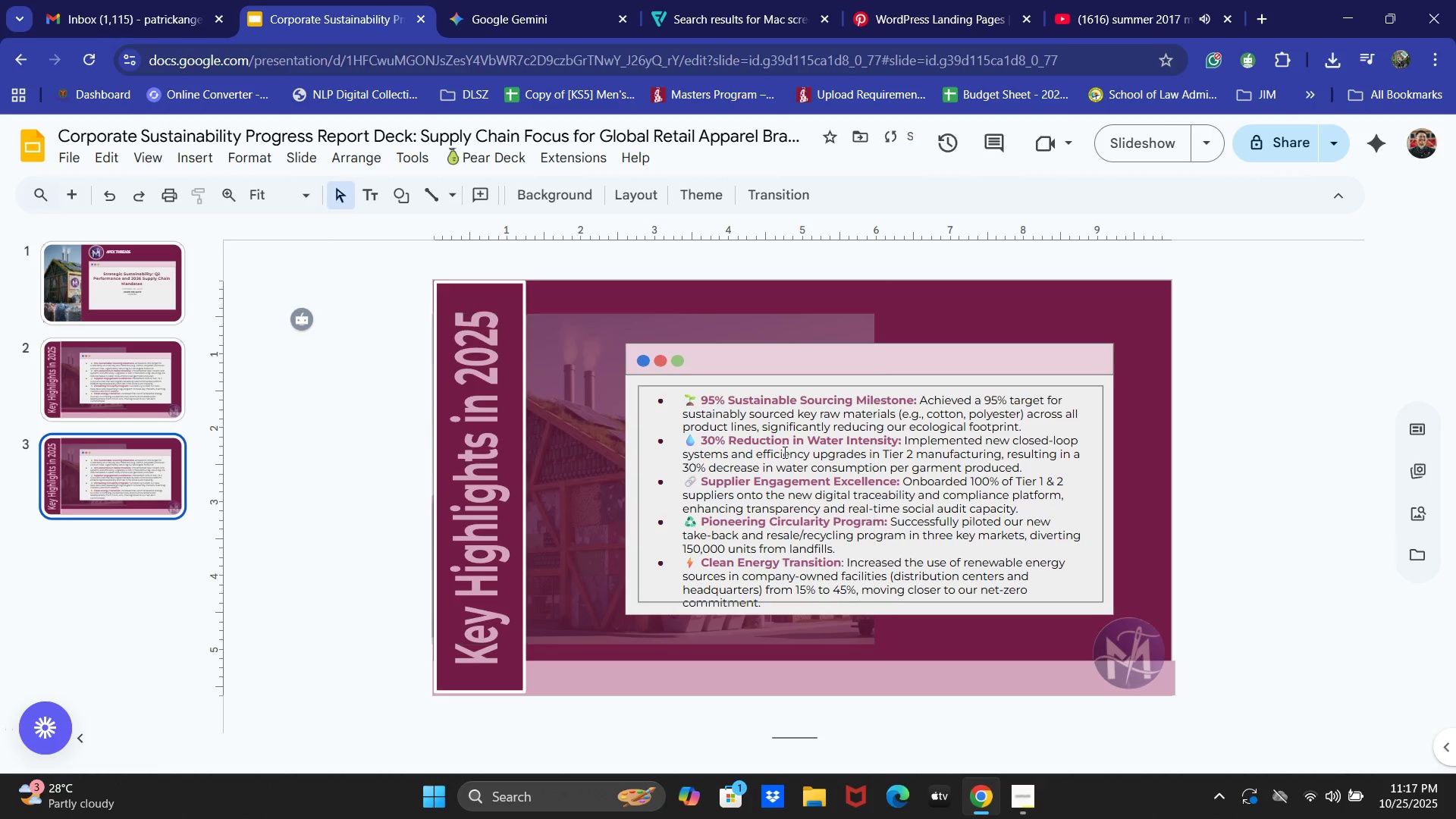 
double_click([783, 452])
 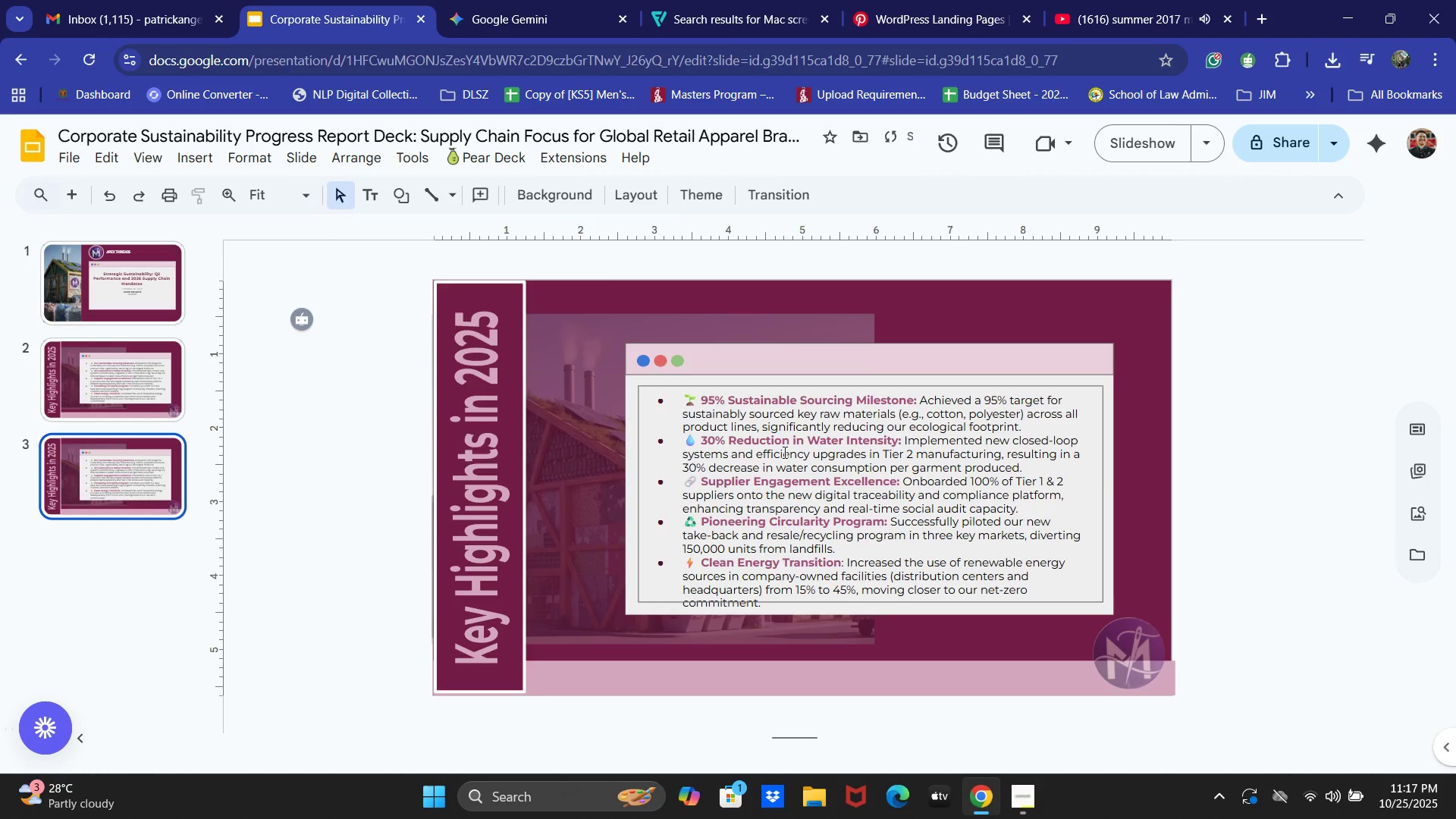 
key(Control+ControlLeft)
 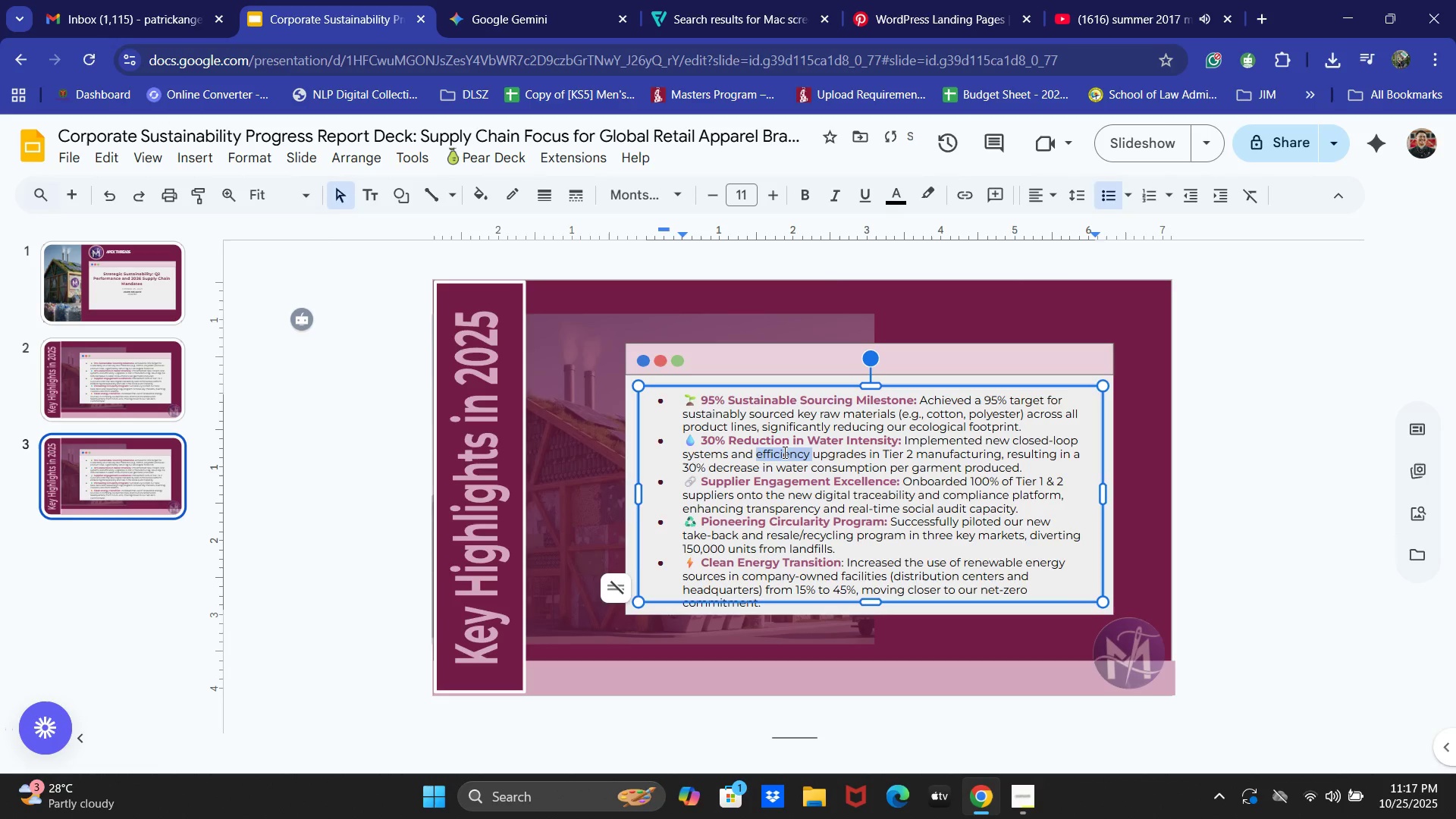 
key(Control+A)
 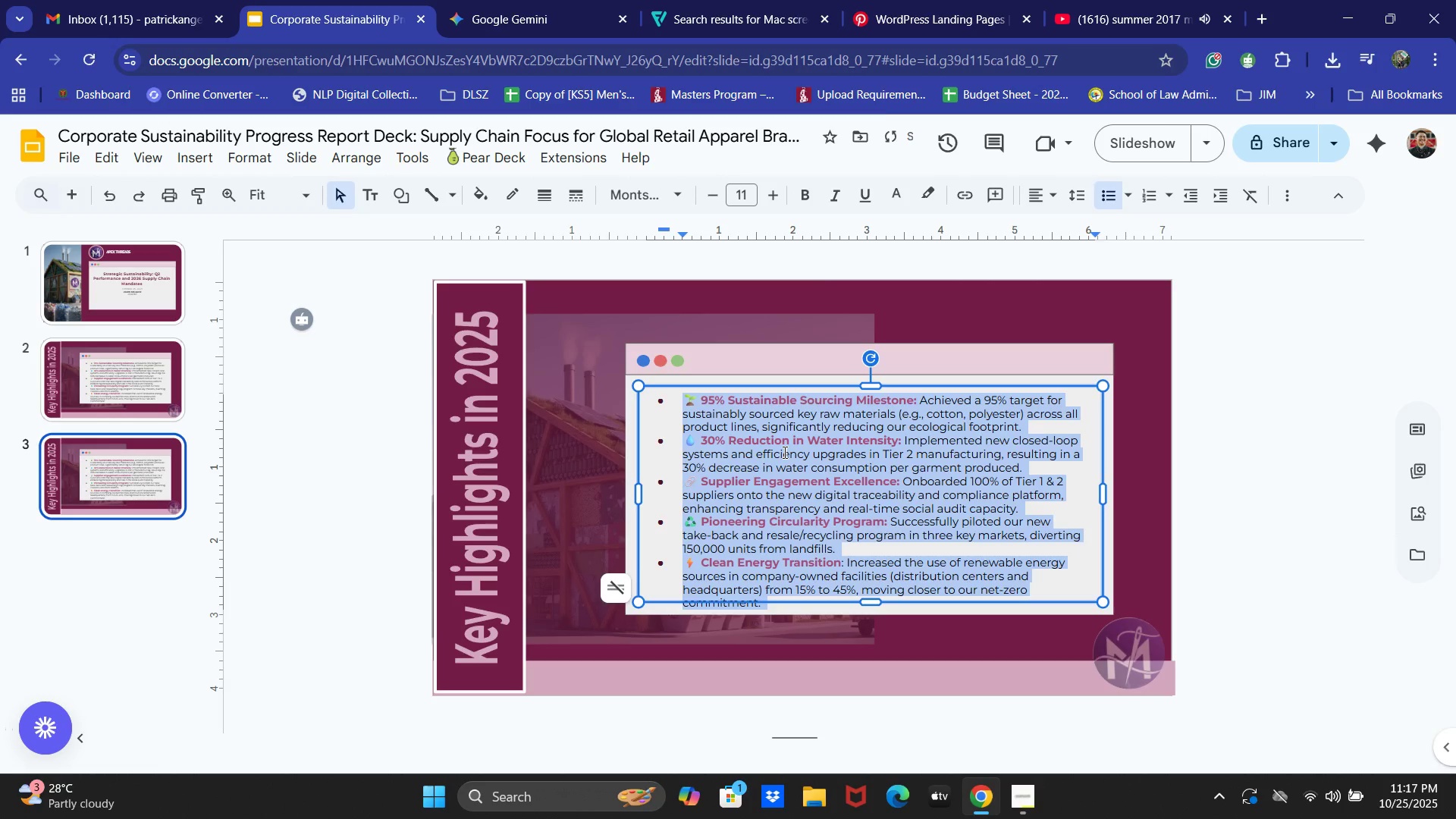 
key(Backspace)
 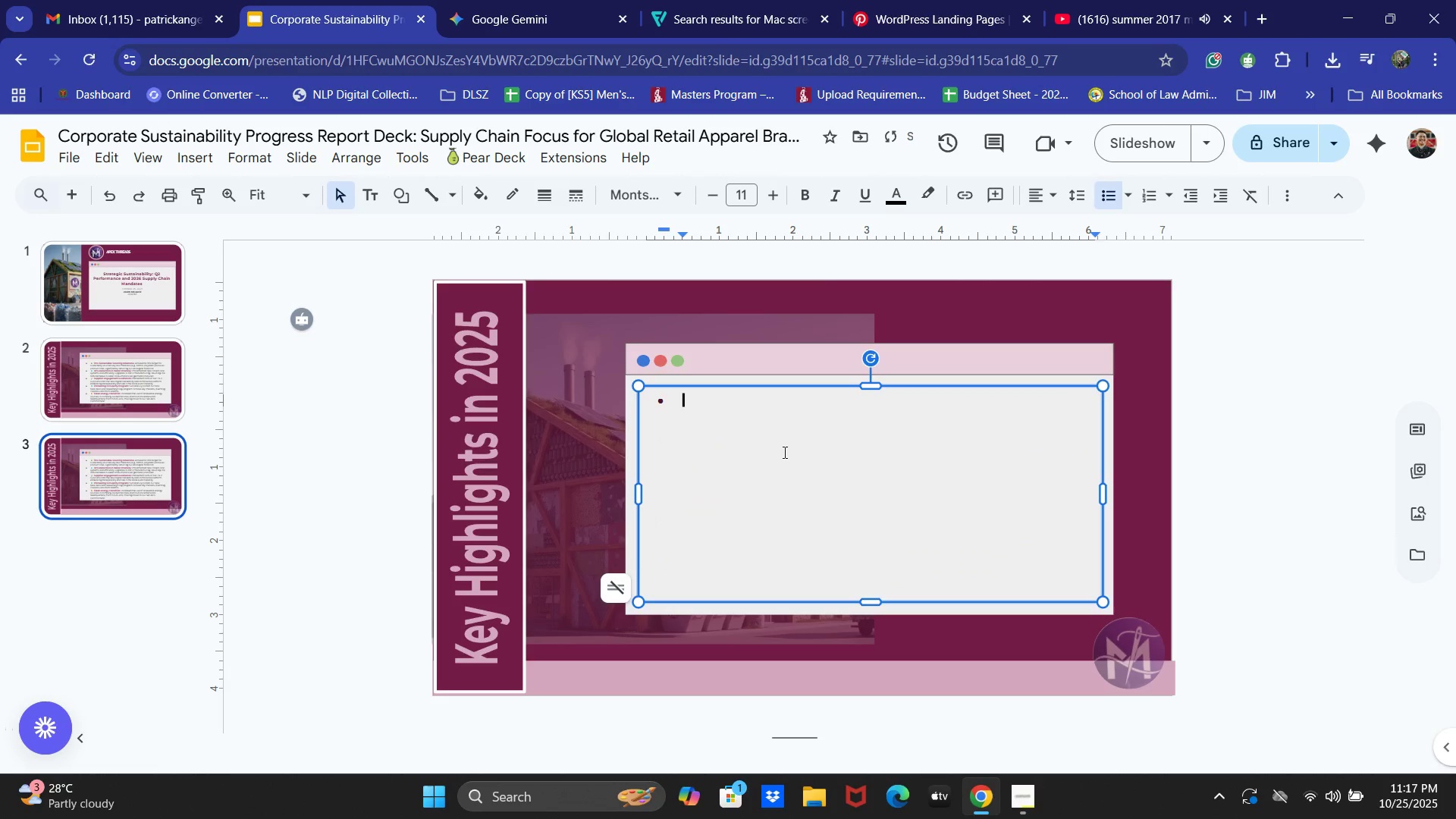 
key(Backspace)
 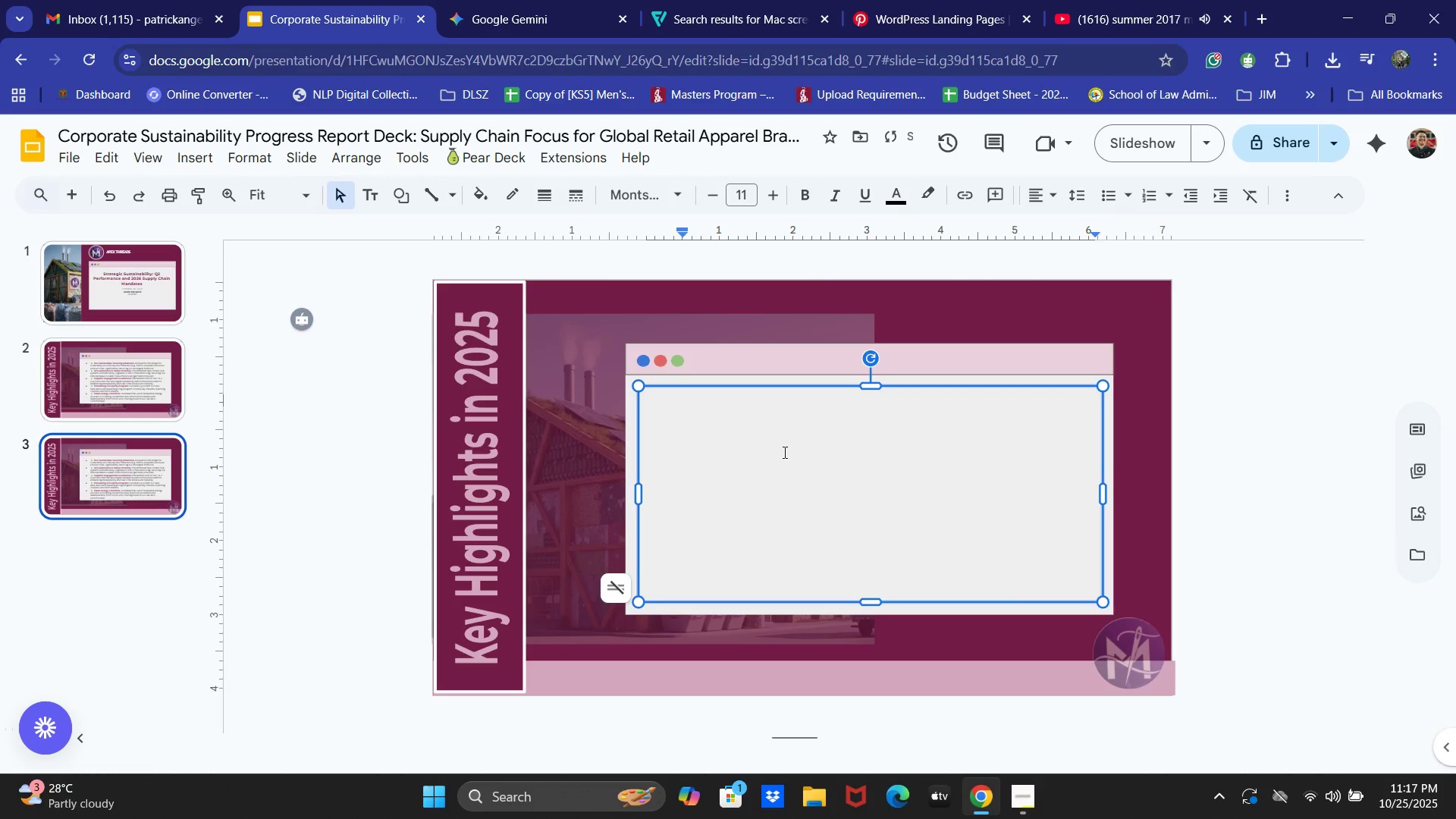 
key(Backspace)
 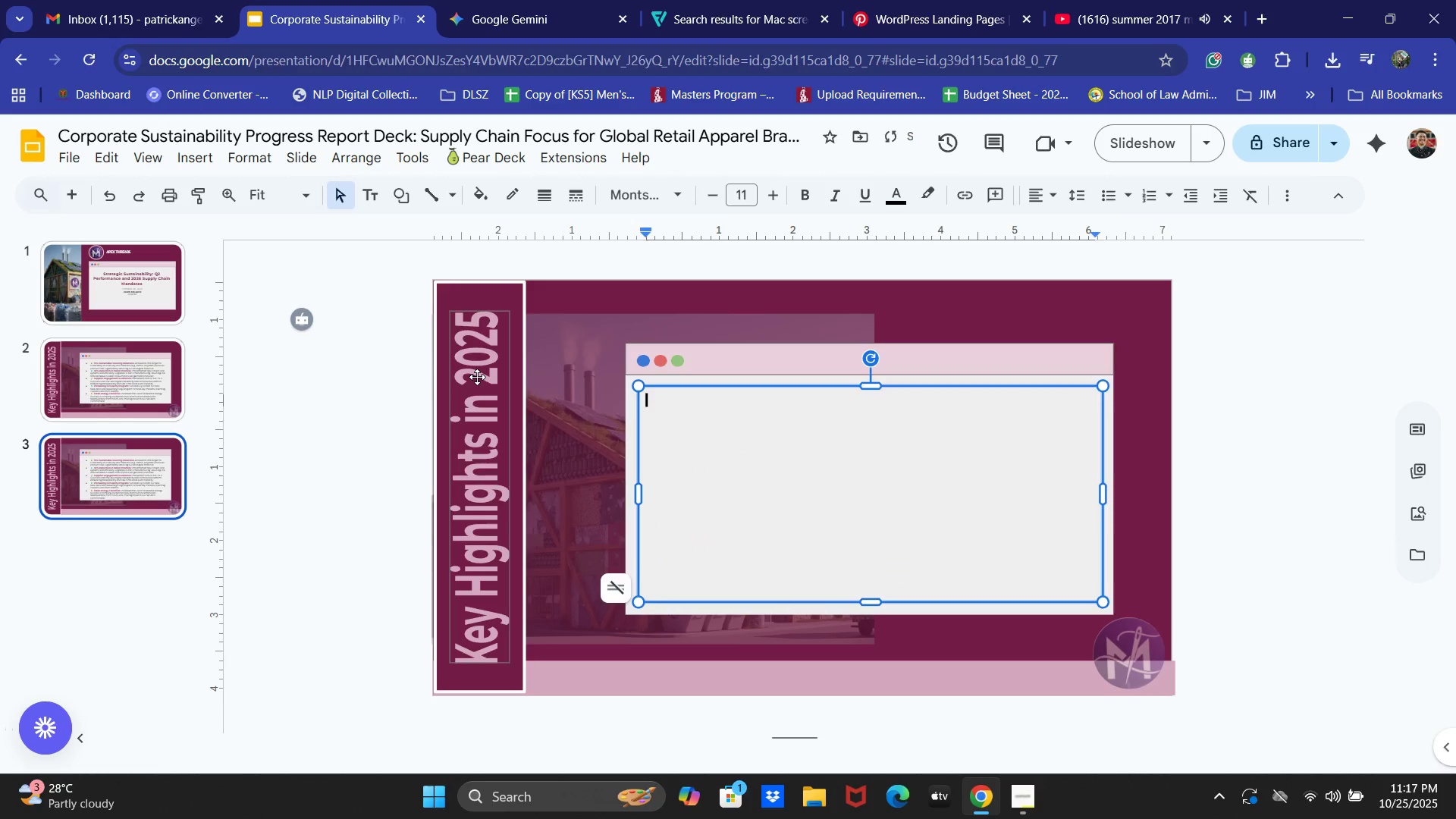 
key(Alt+AltLeft)
 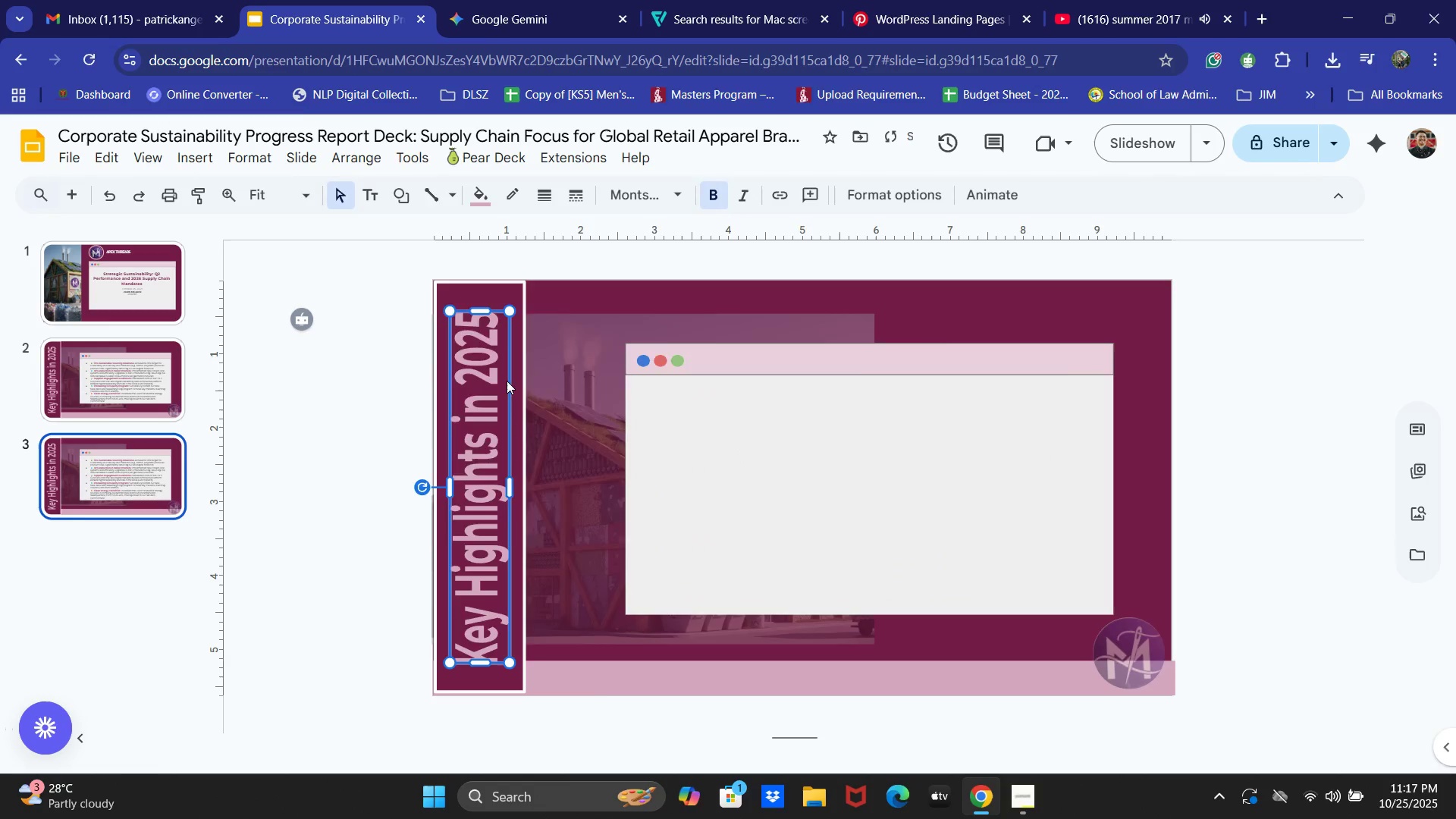 
key(Alt+Tab)